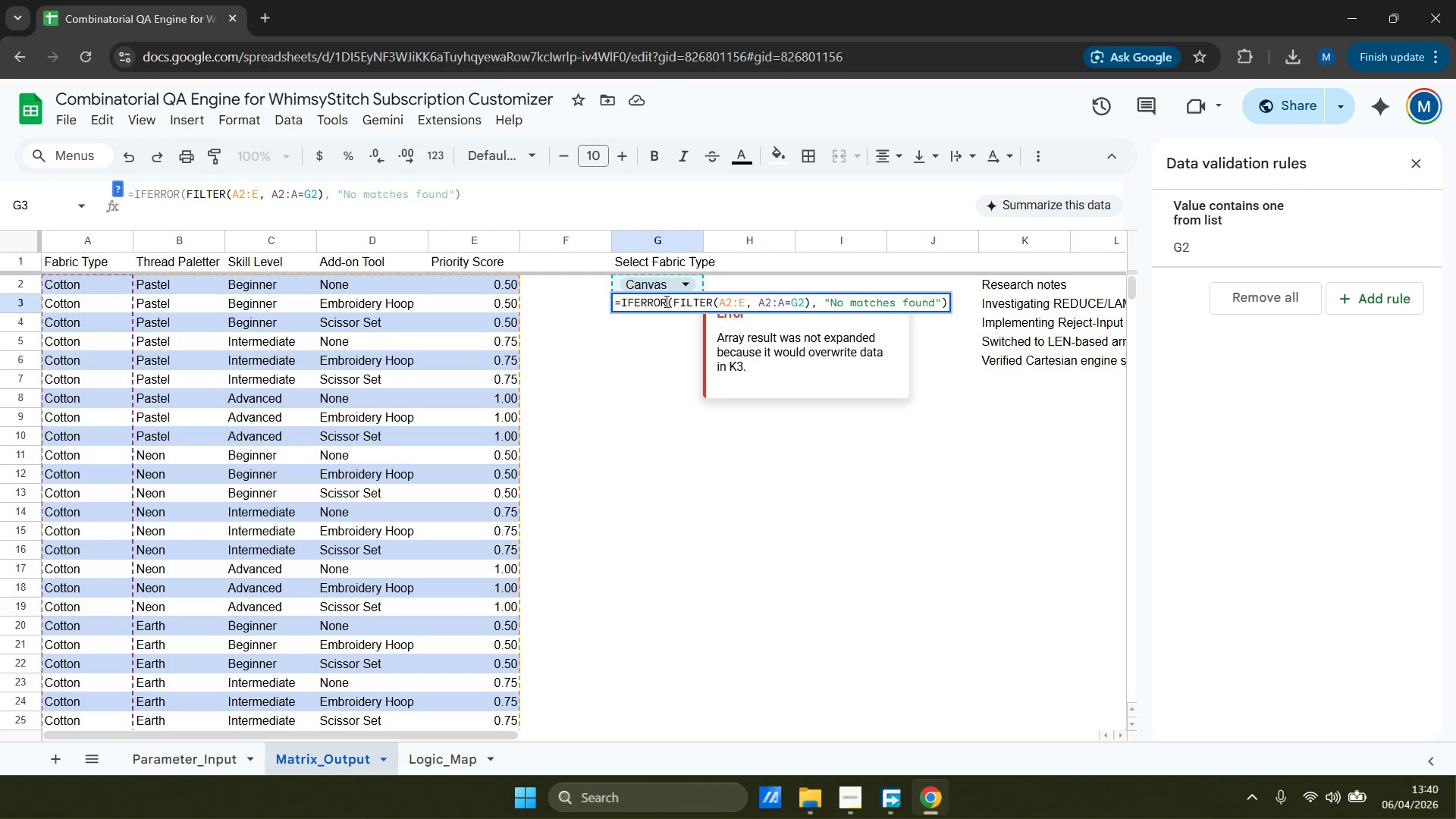 
wait(14.27)
 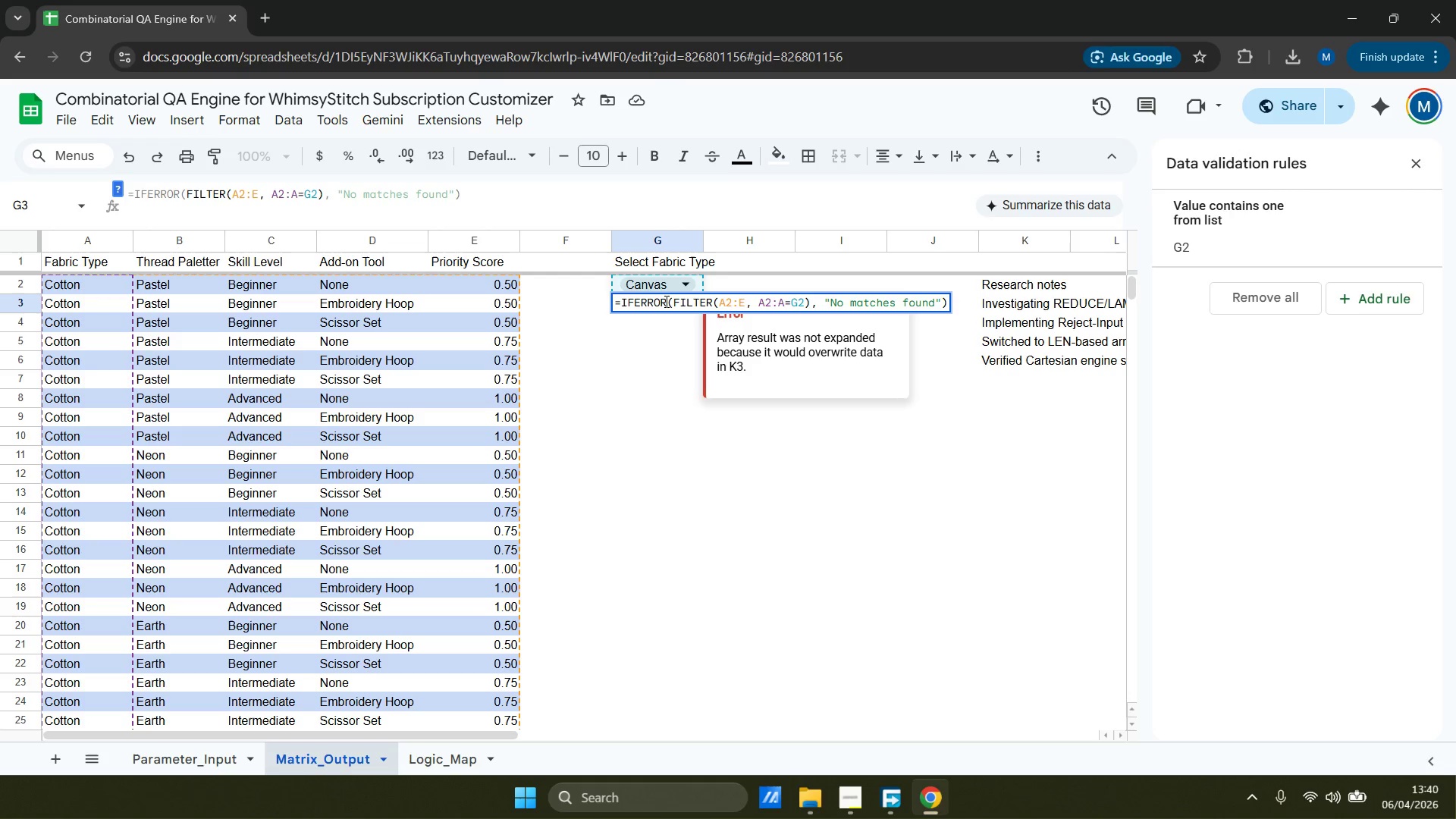 
left_click([1025, 382])
 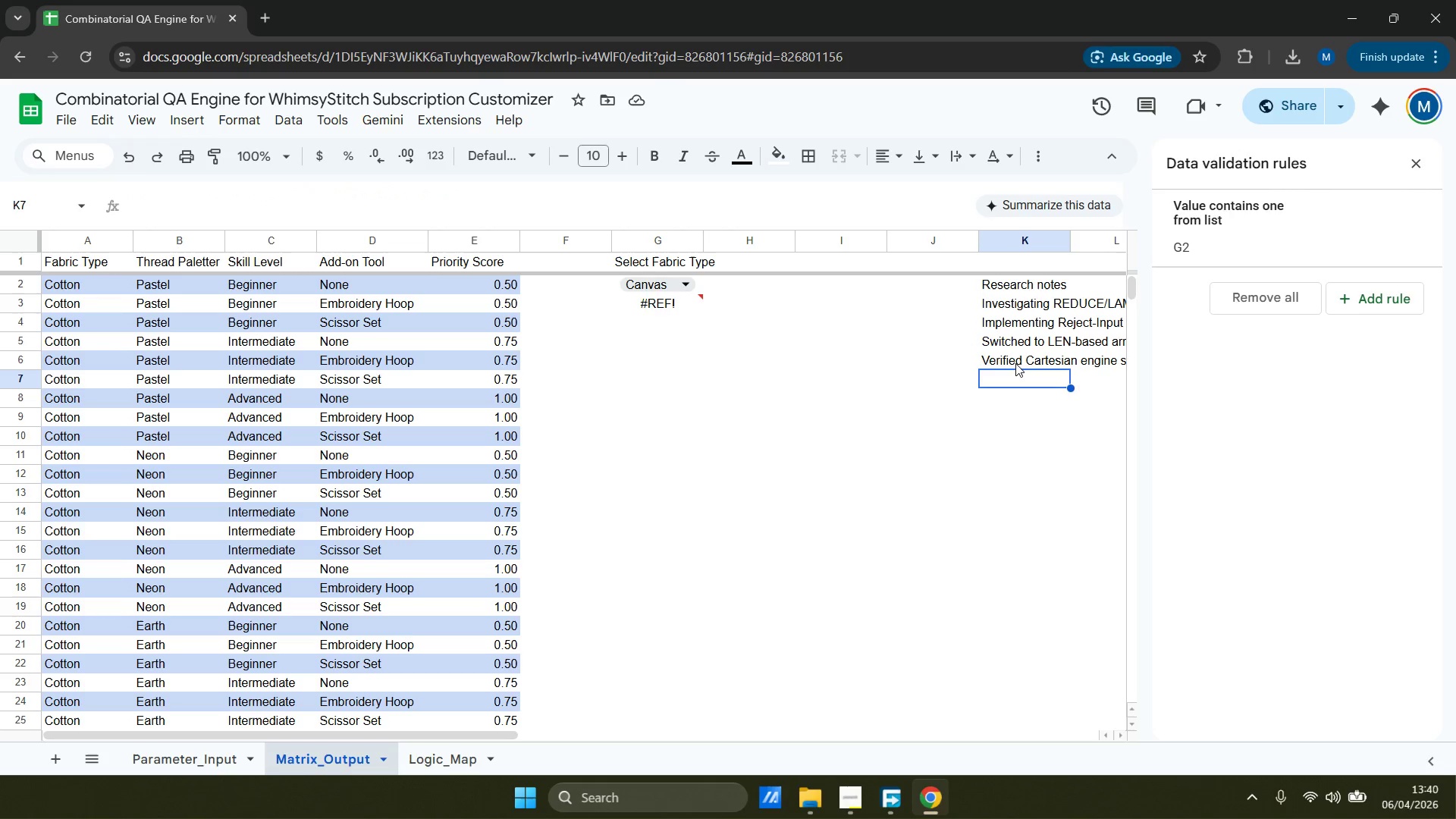 
type(Executed stress-test on c)
key(Backspace)
type(Cartesian engine using null-column injection)
 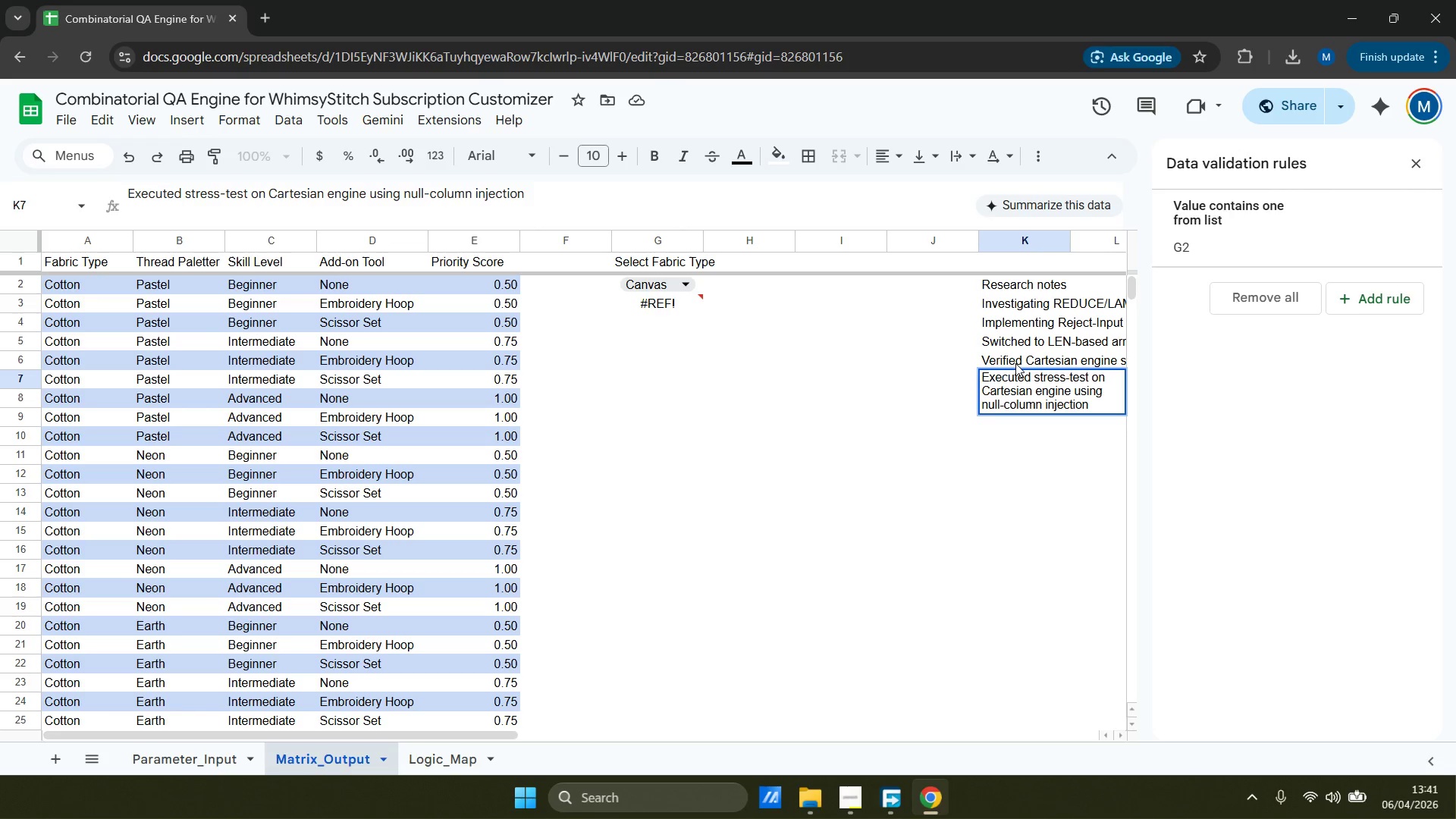 
key(Enter)
 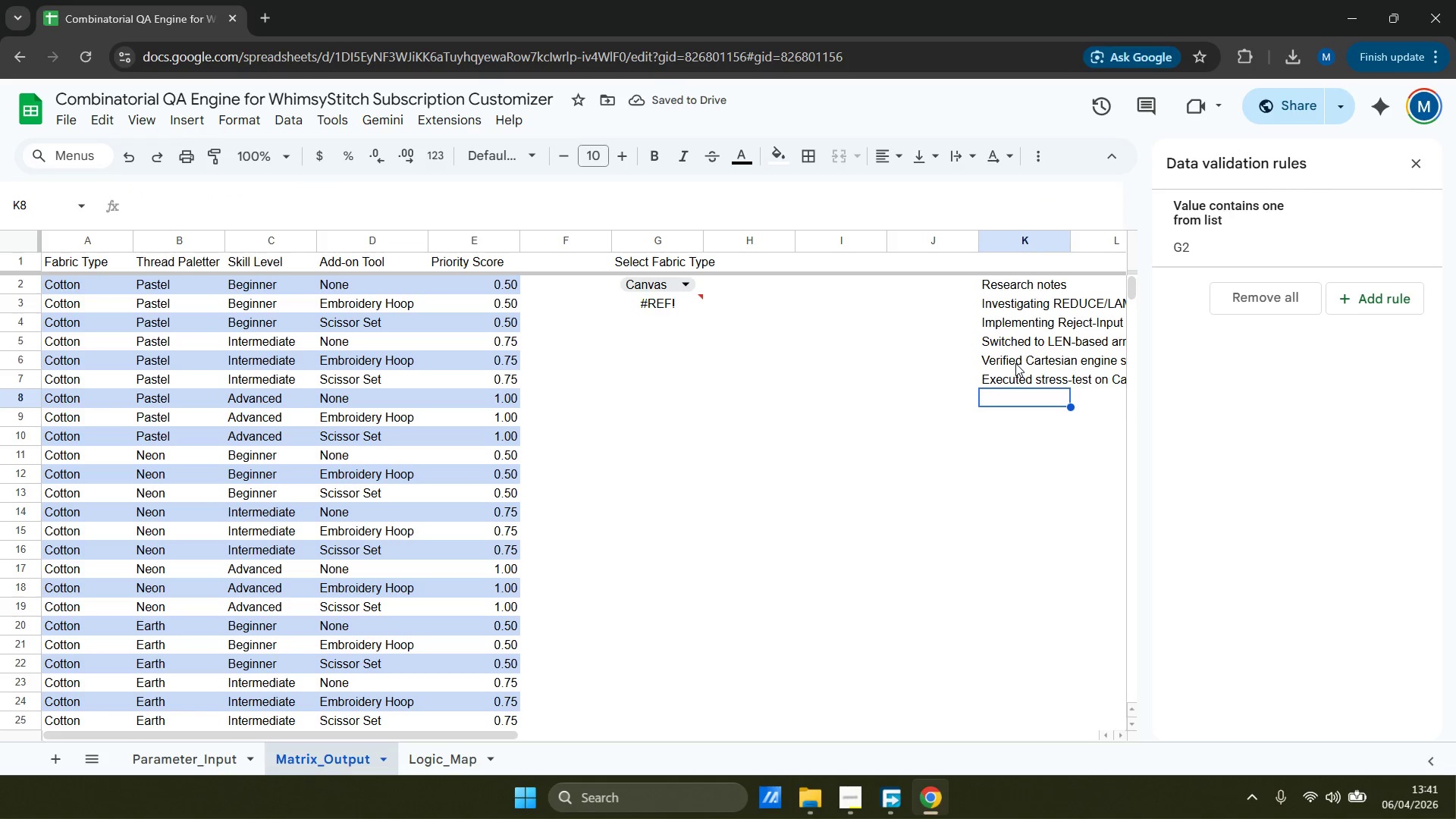 
type(Implemented Coverage a)
key(Backspace)
type(Analytc)
key(Backspace)
type(ics using SPARKLINE-A)
key(Backspace)
type(array logic for risk-distribution visualizi)
key(Backspace)
type(ation,)
key(Backspace)
type(.)
 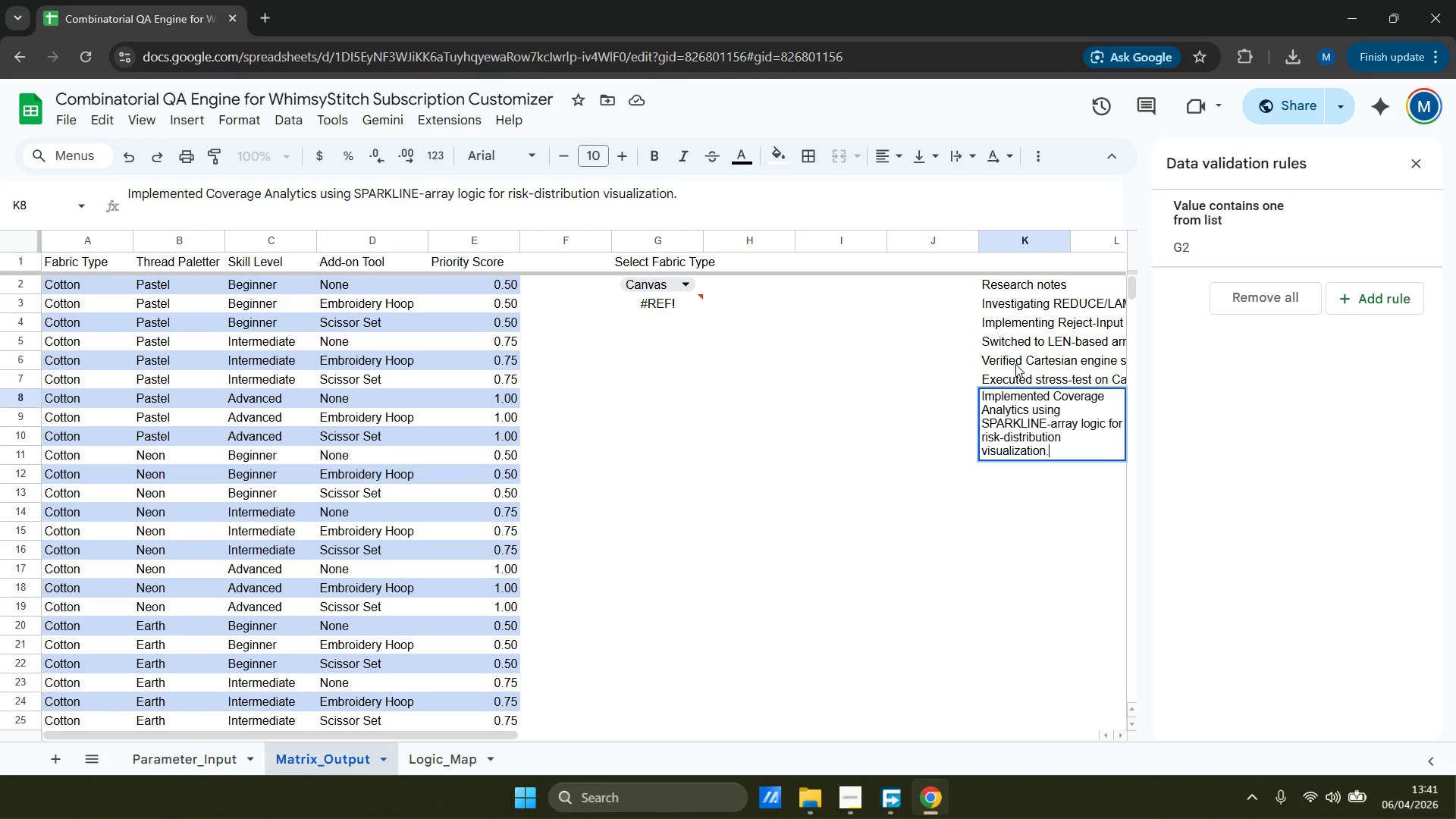 
 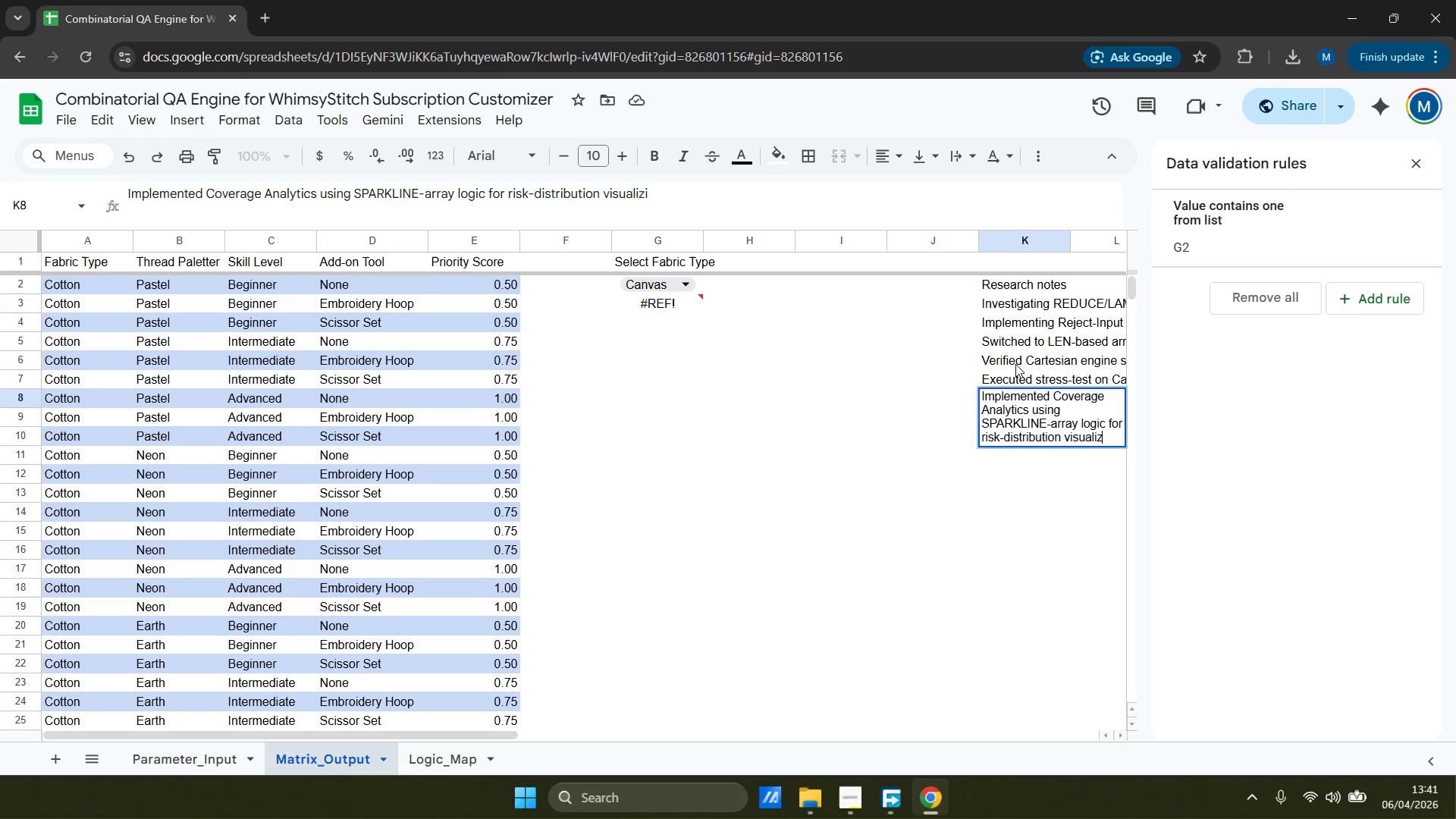 
key(Enter)
 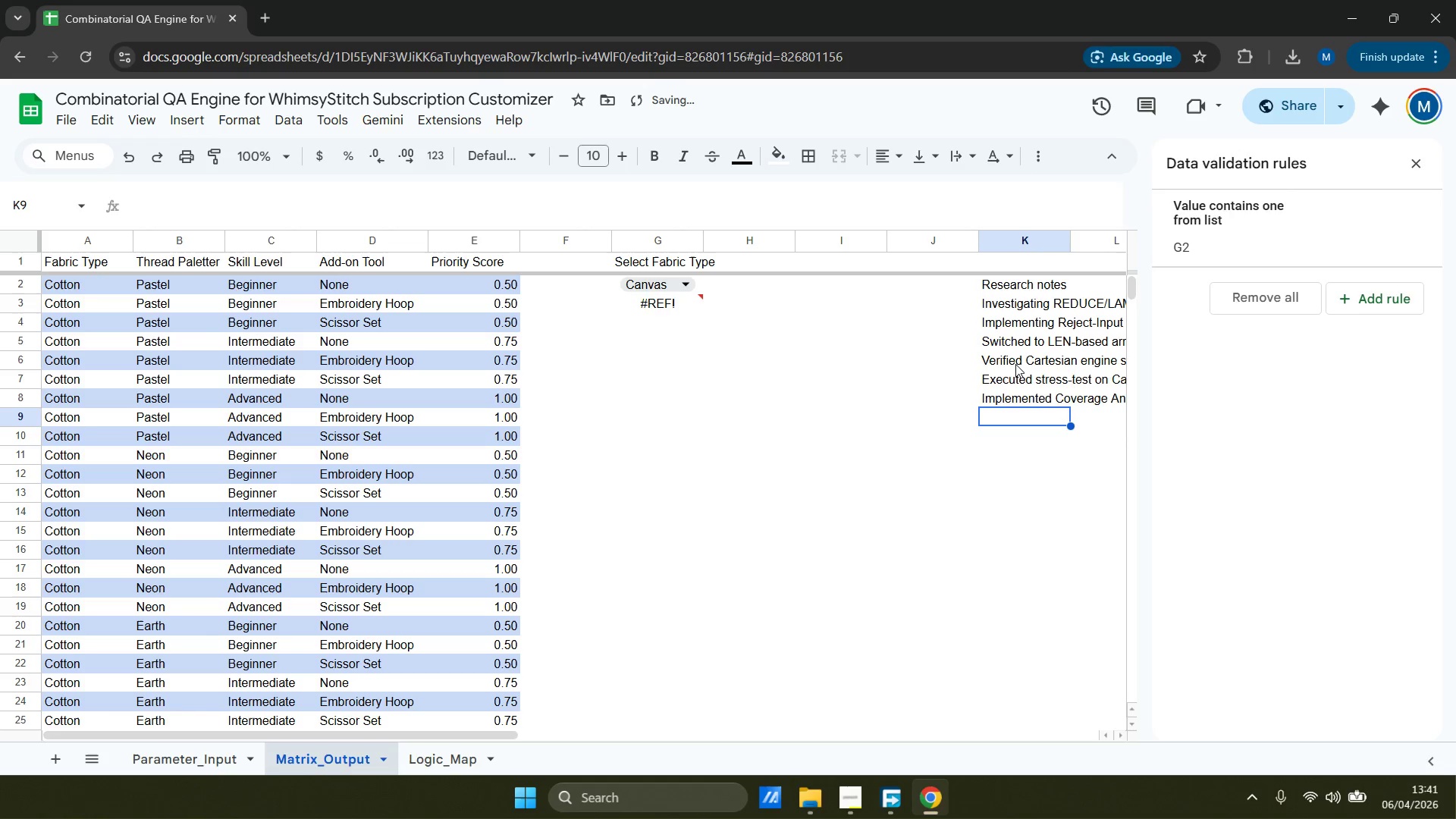 
type(adding dynamic filter based look )
key(Backspace)
type(up for targeted test scnearioenario extraction)
 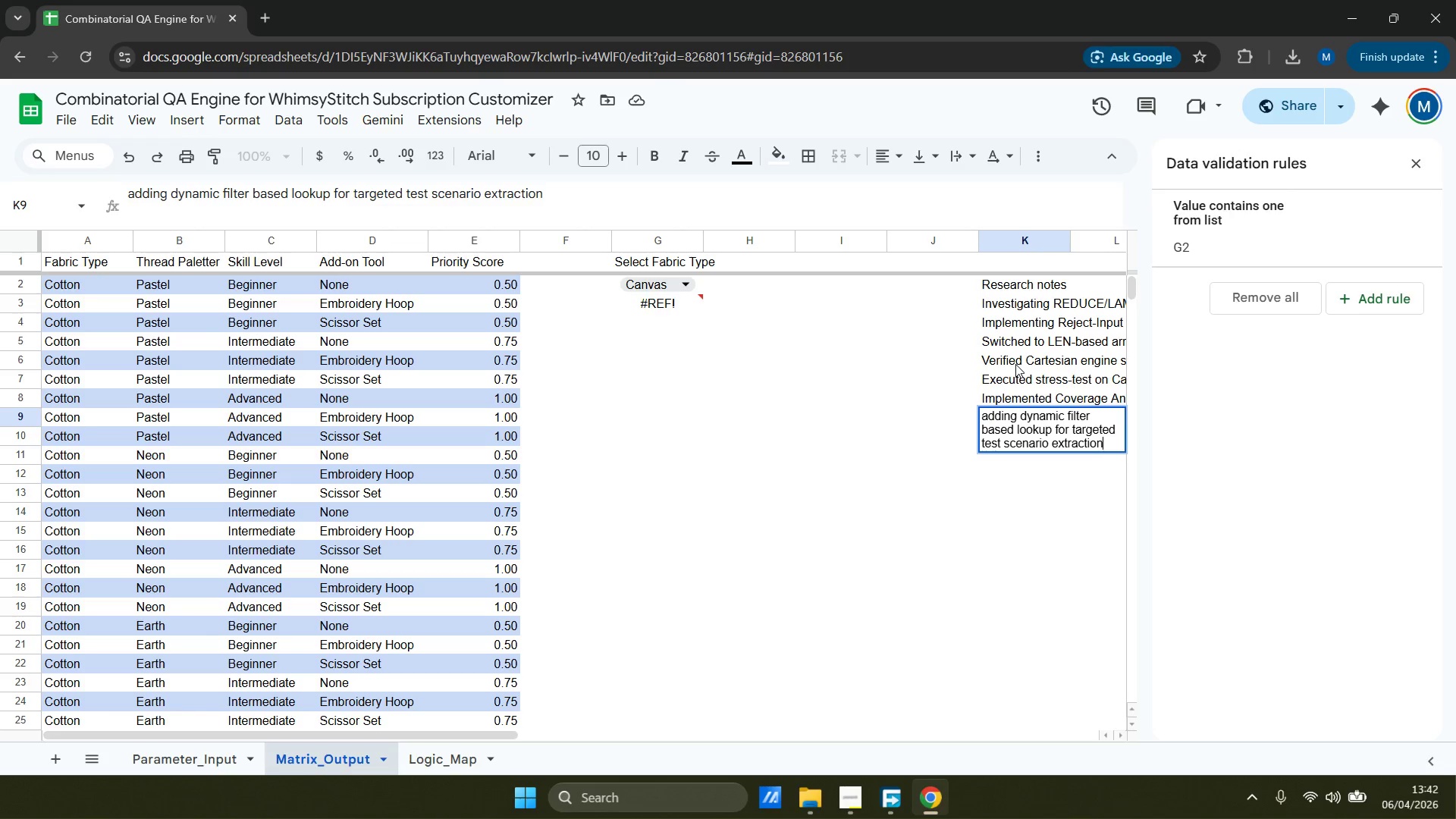 
left_click([689, 307])
 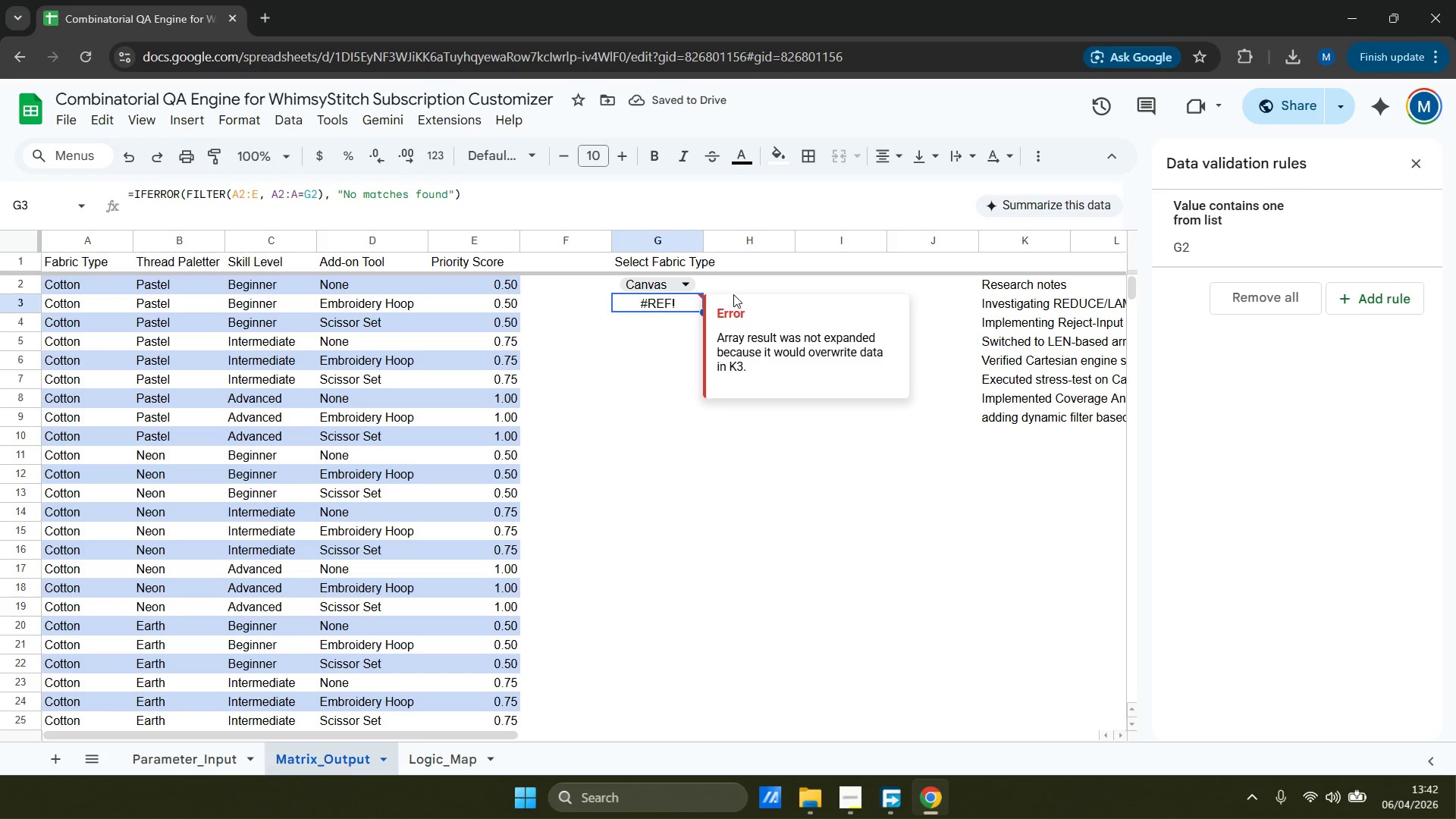 
wait(8.9)
 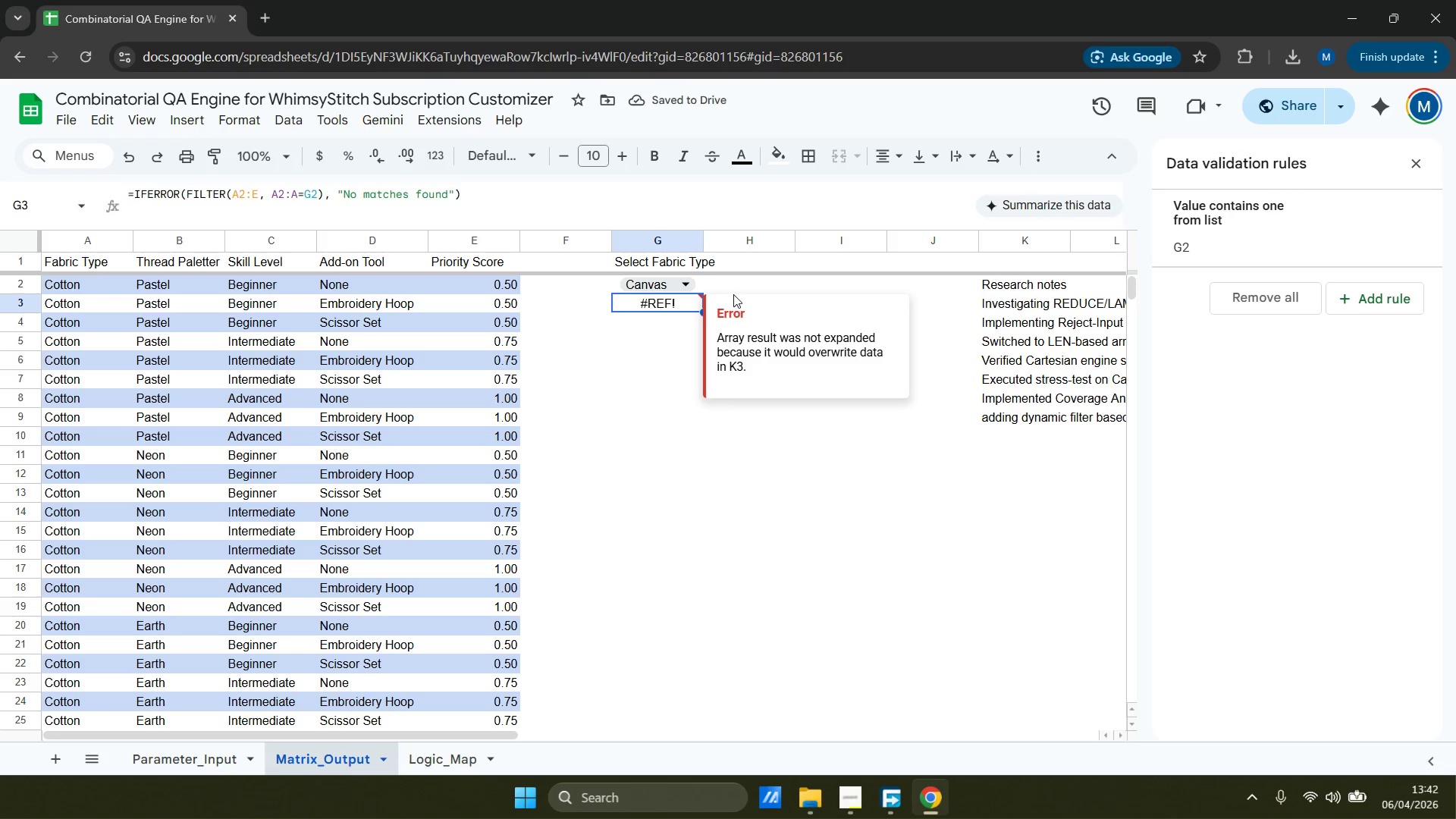 
mouse_move([685, 318])
 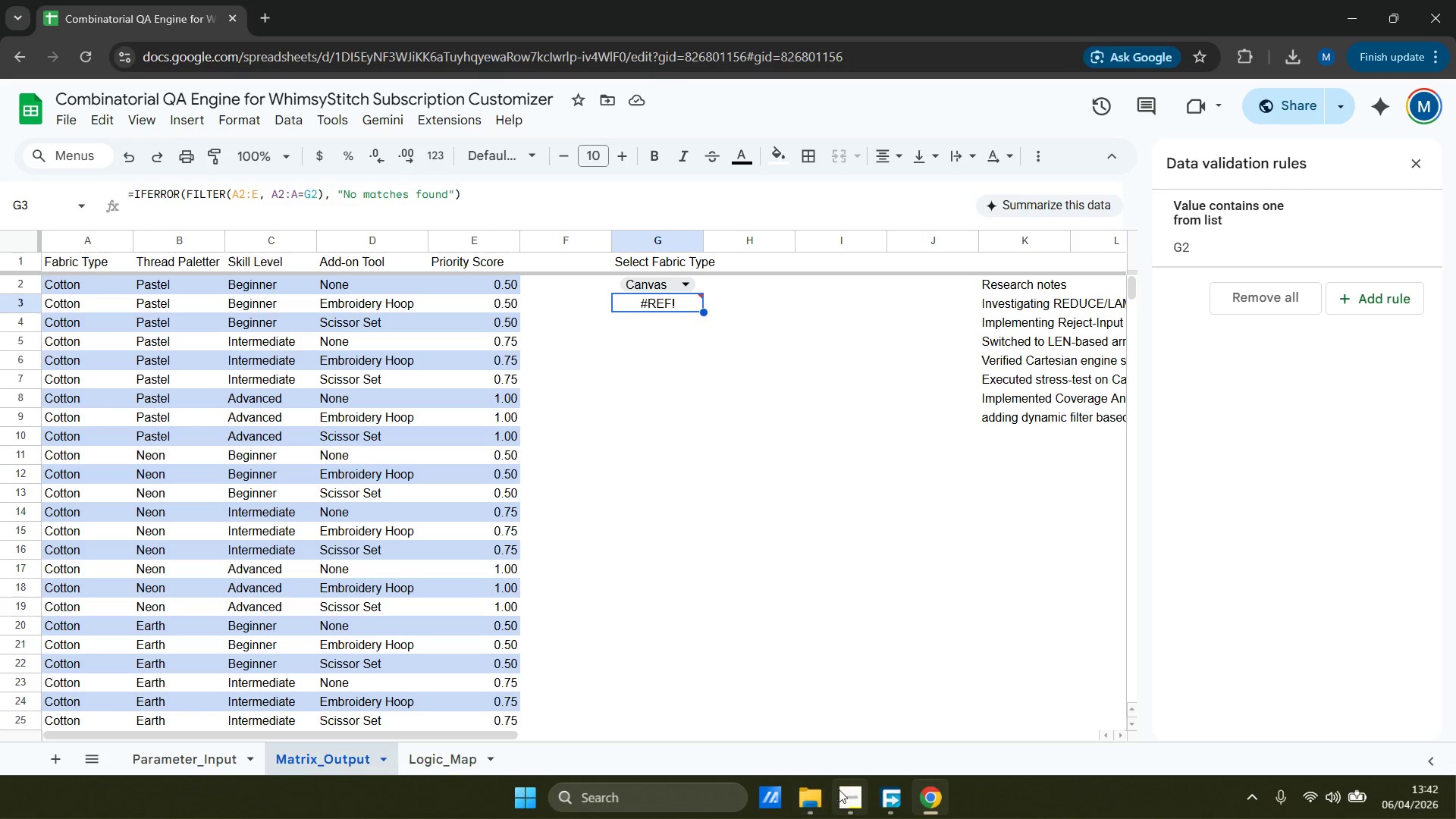 
wait(9.92)
 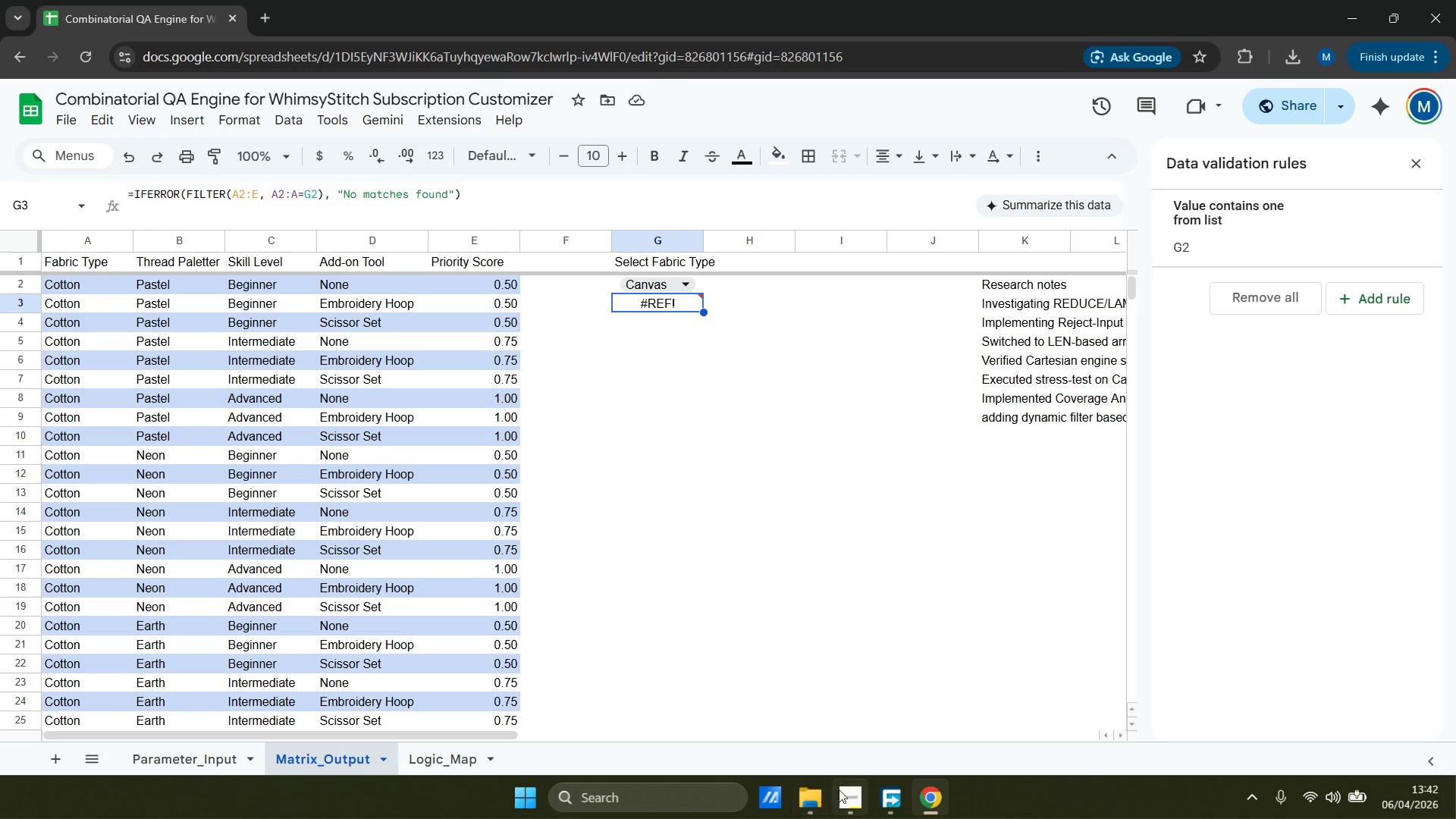 
left_click([661, 308])
 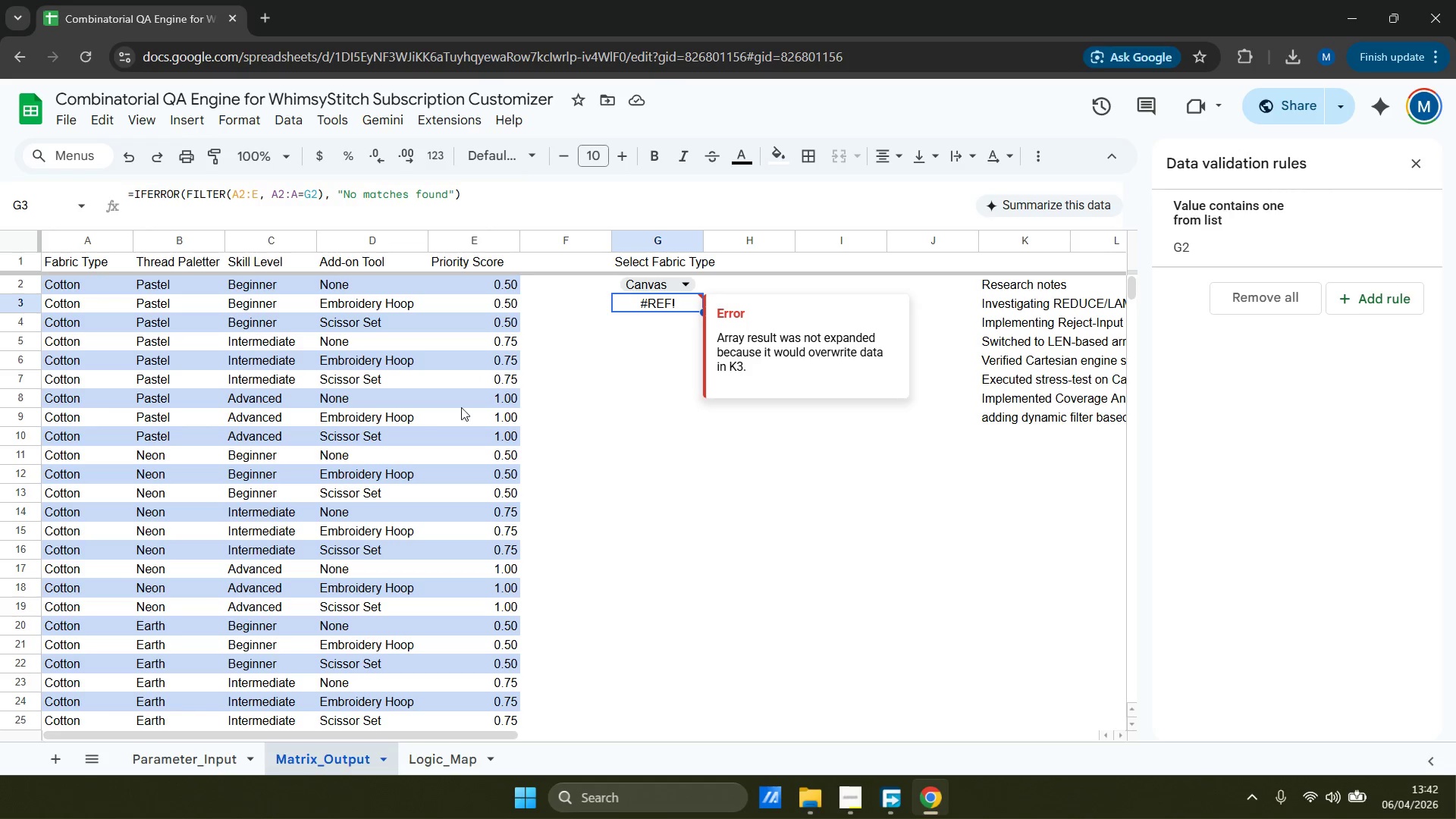 
scroll: coordinate [761, 428], scroll_direction: up, amount: 1.0
 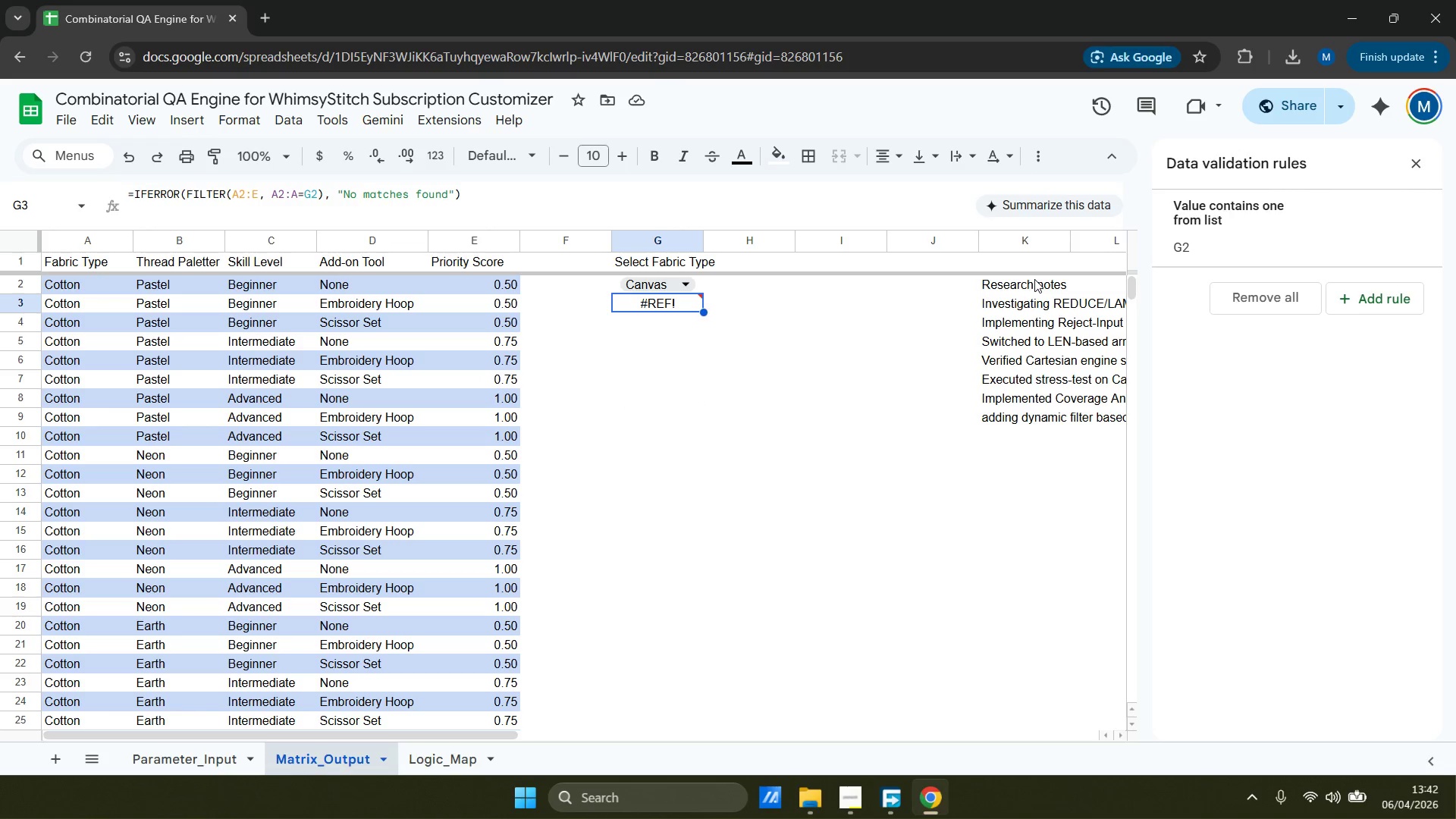 
left_click_drag(start_coordinate=[1034, 281], to_coordinate=[1058, 419])
 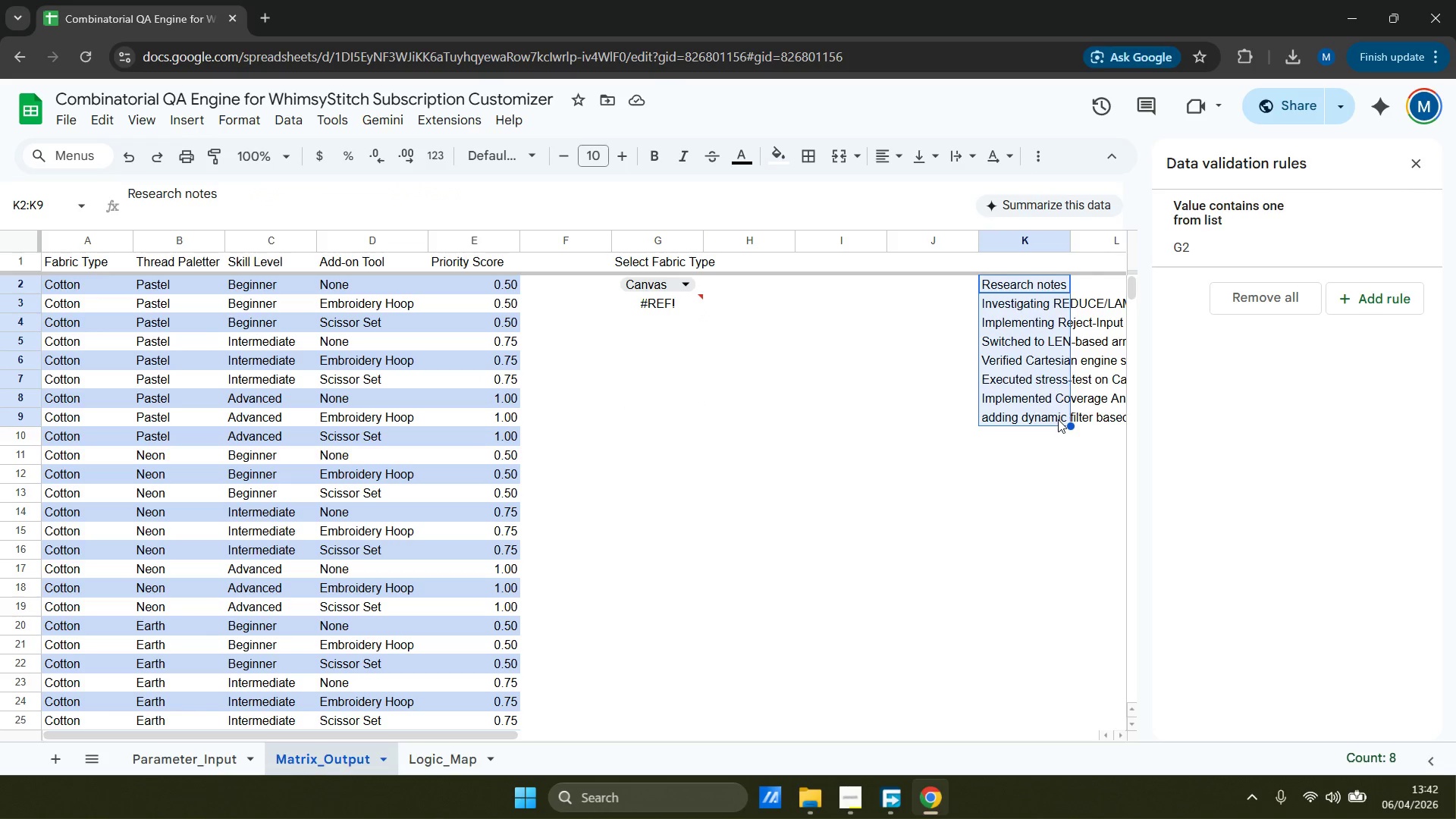 
key(Control+X)
 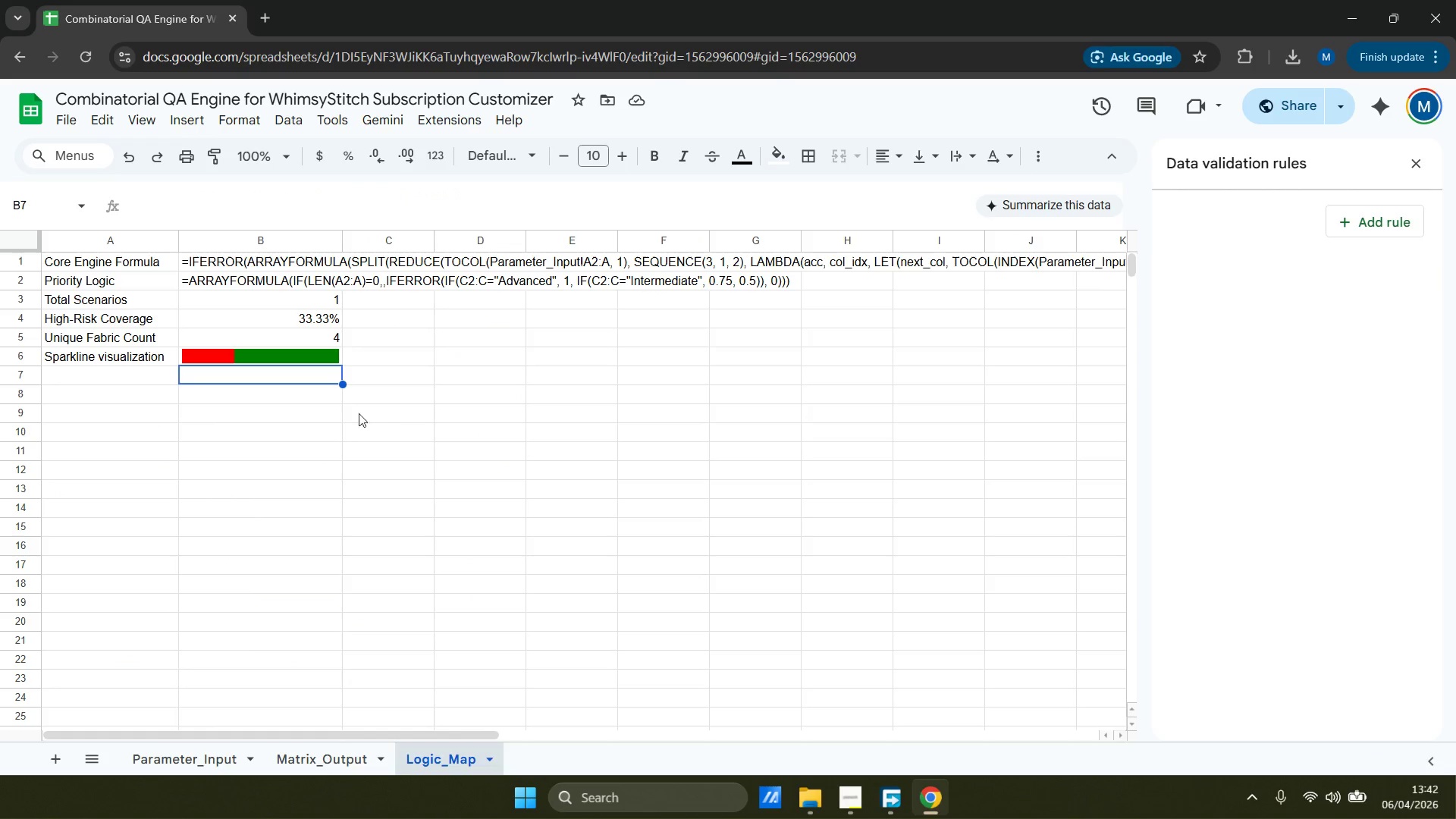 
left_click([253, 419])
 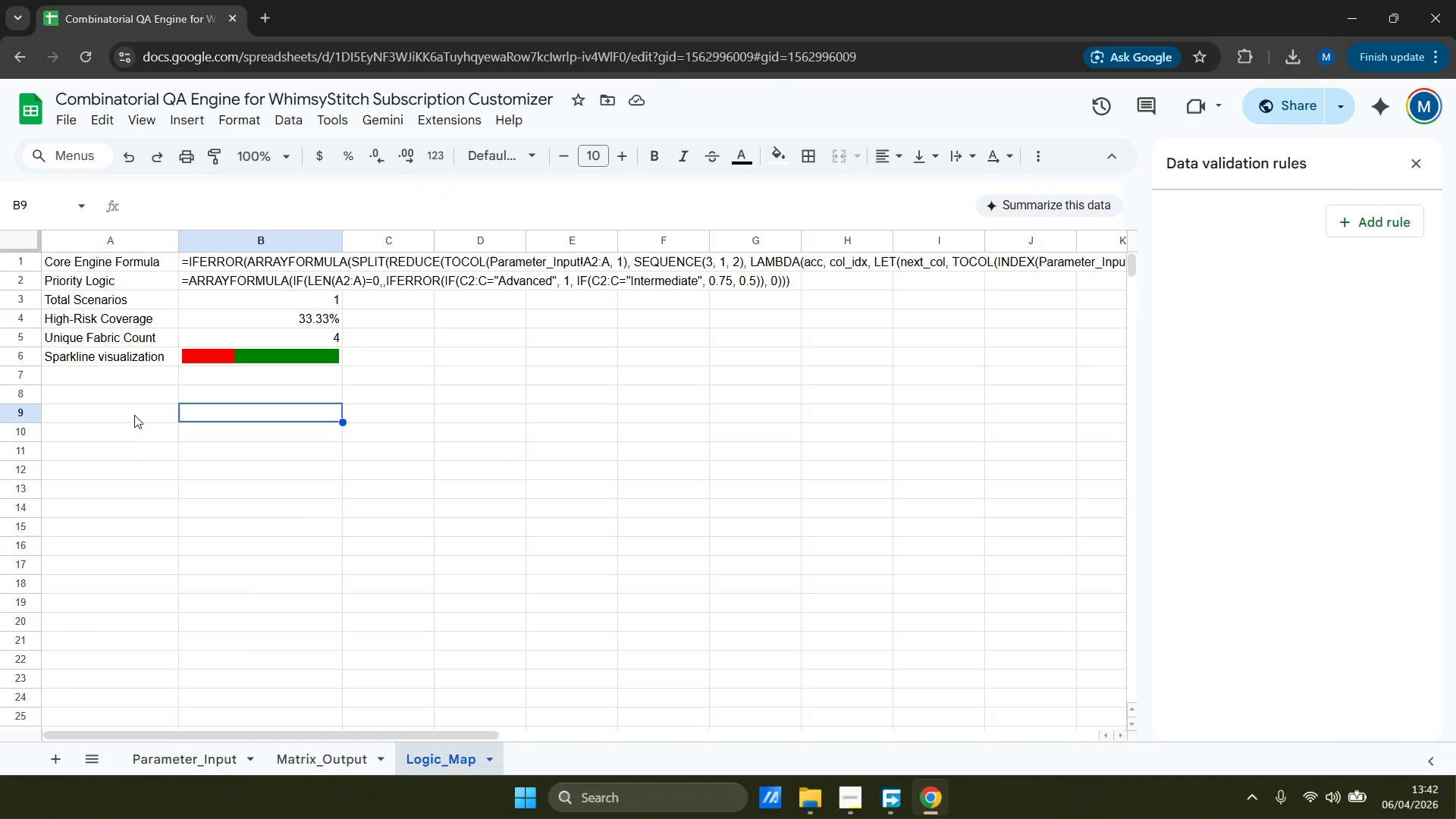 
left_click([140, 397])
 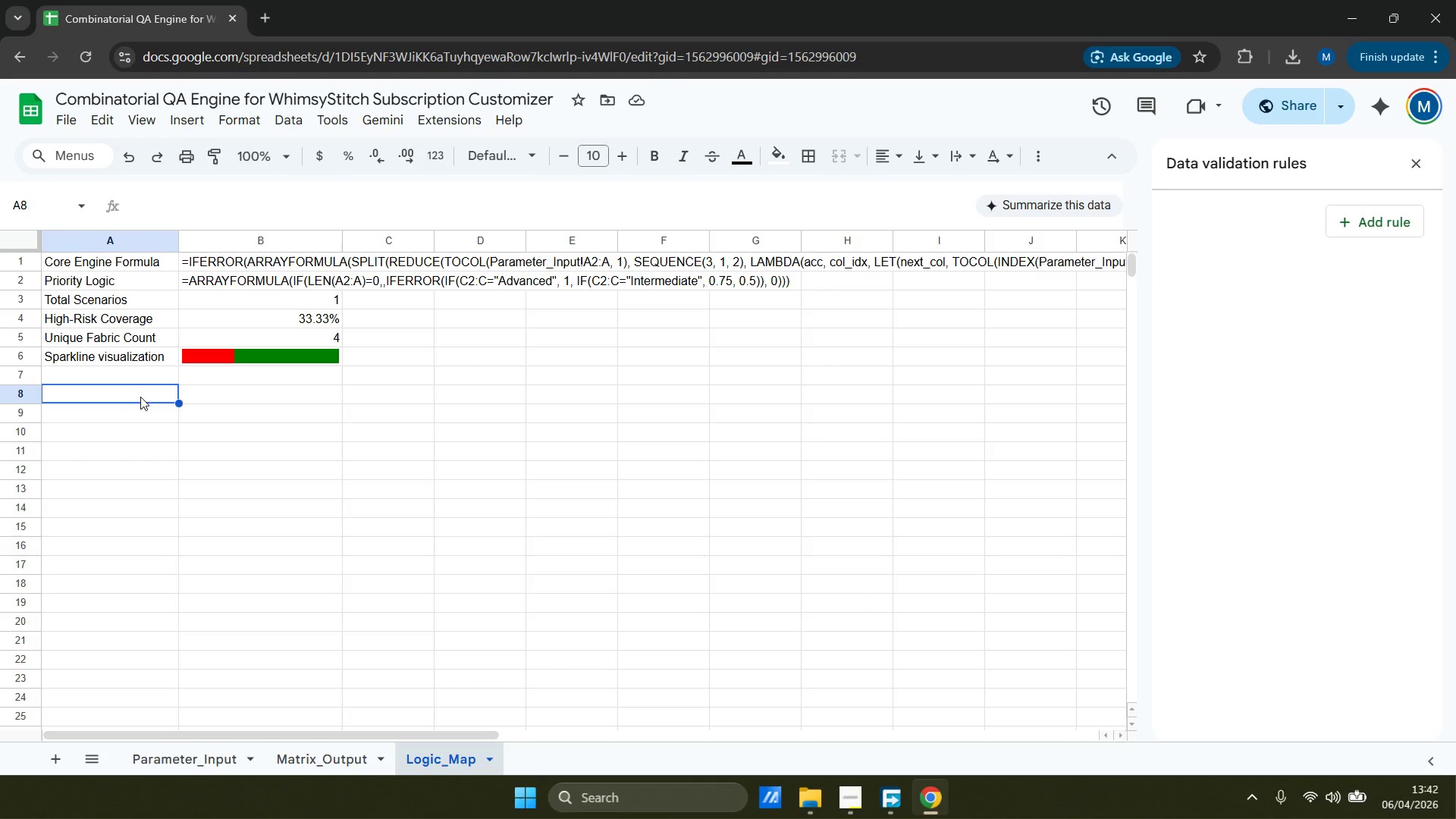 
key(Control+V)
 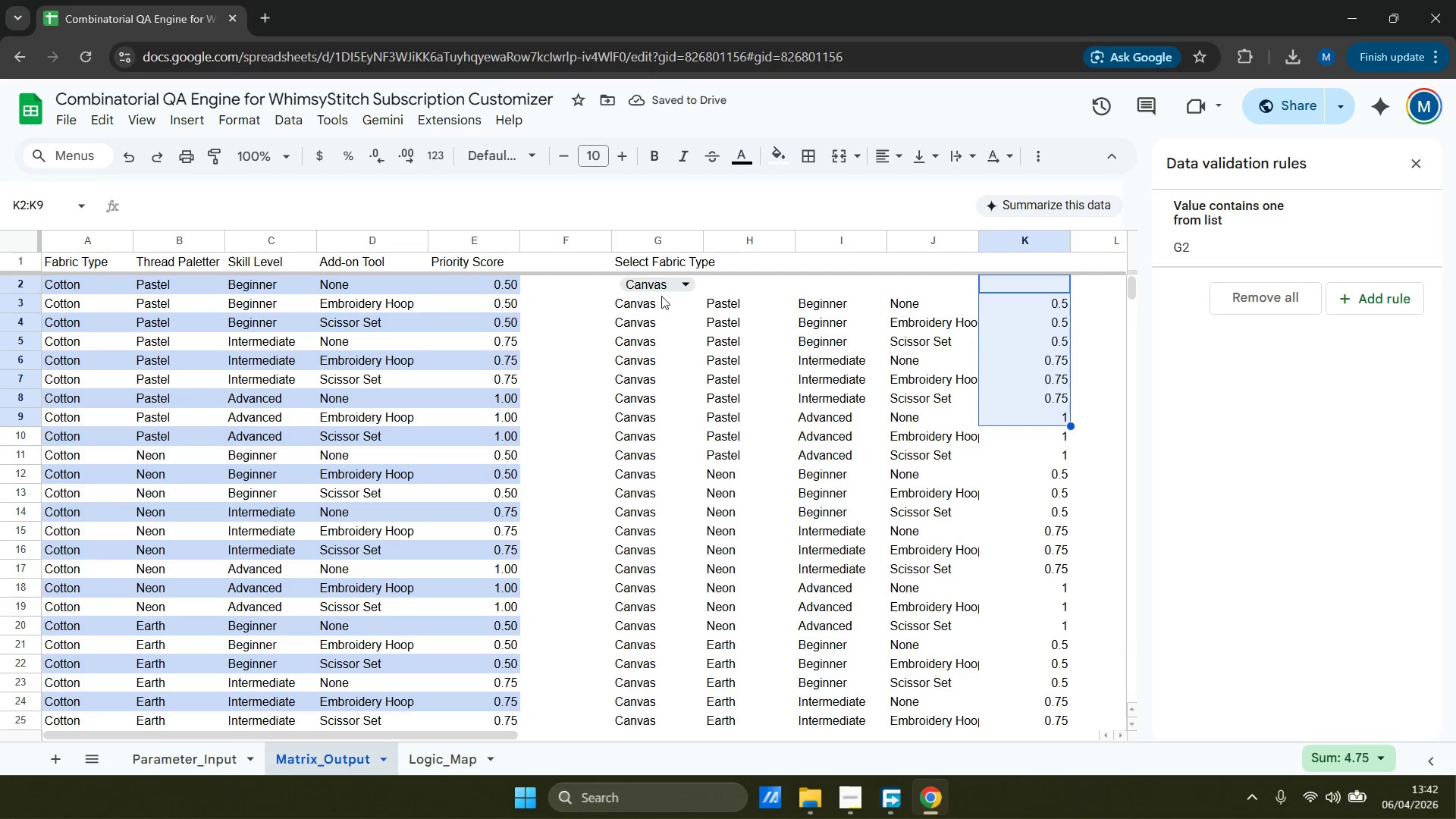 
left_click([651, 418])
 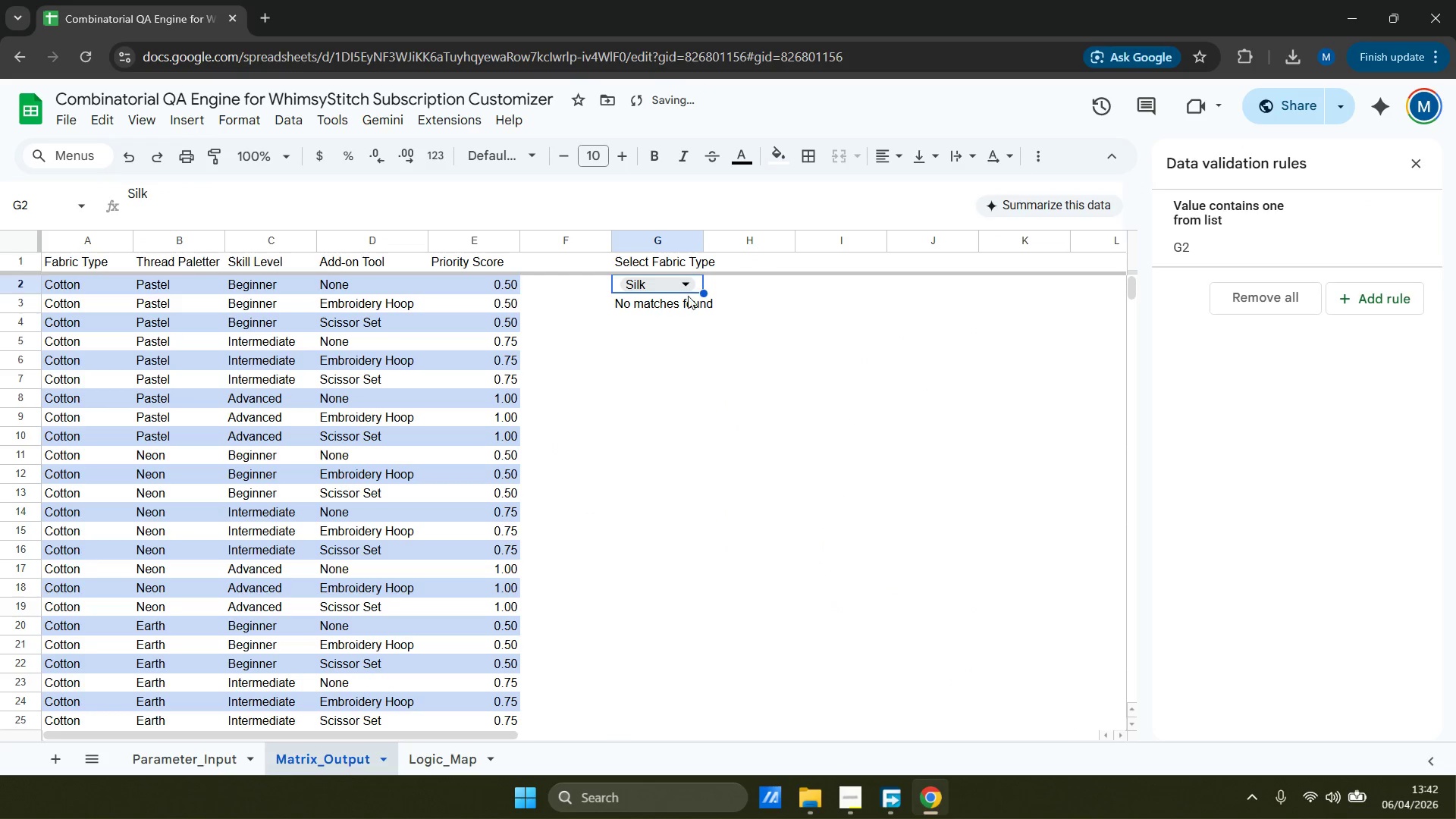 
left_click([683, 282])
 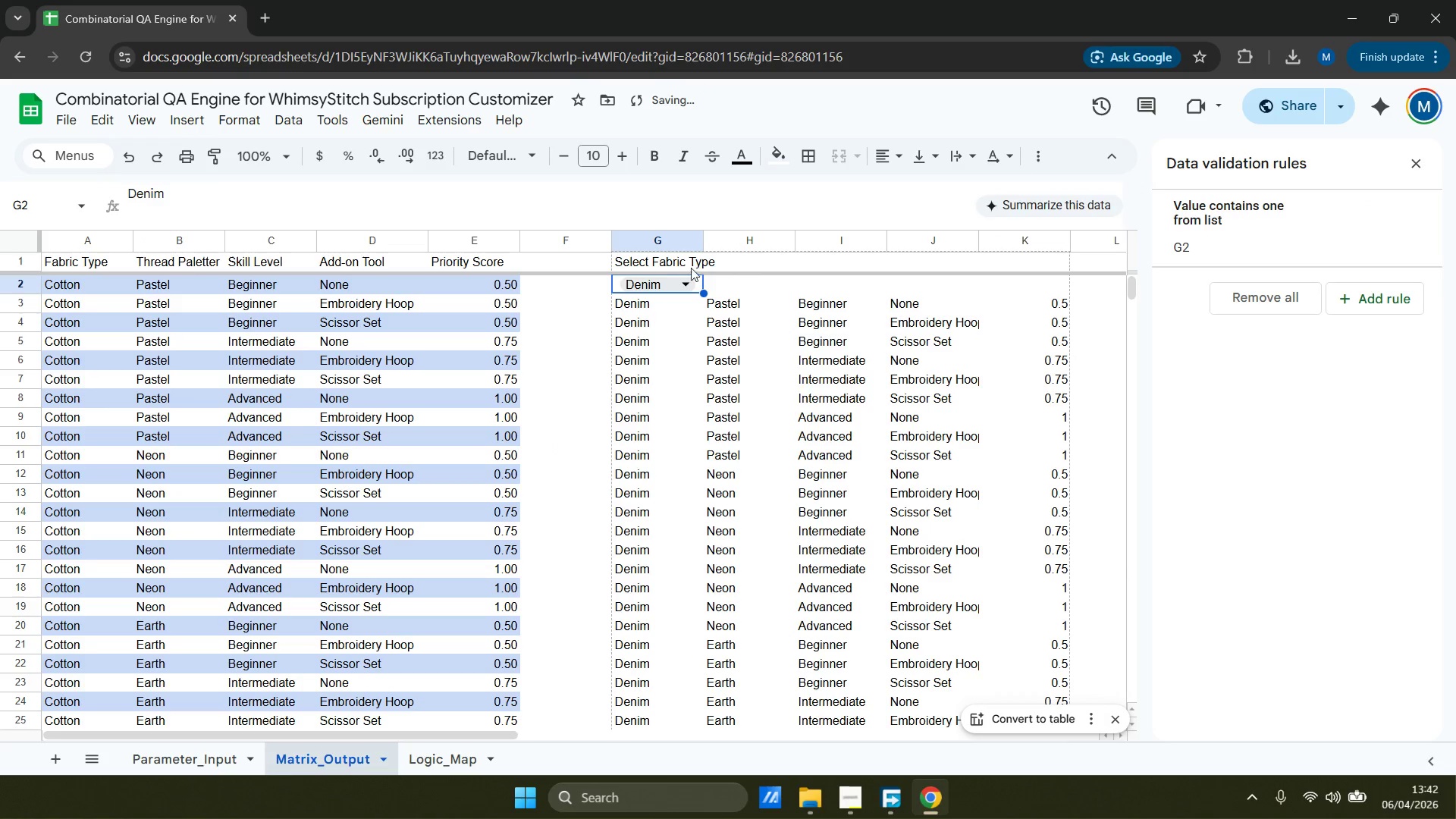 
double_click([683, 281])
 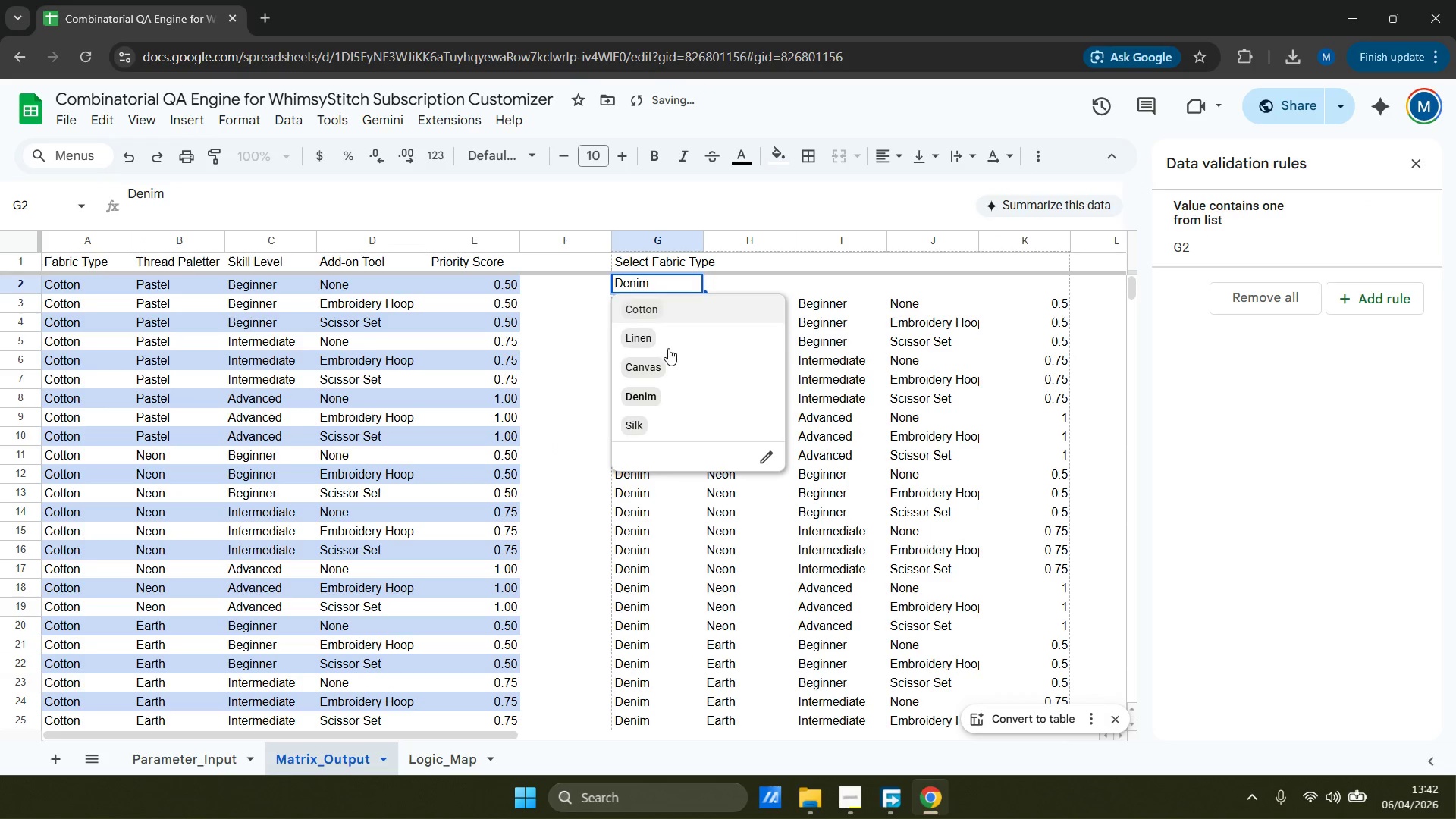 
left_click([668, 376])
 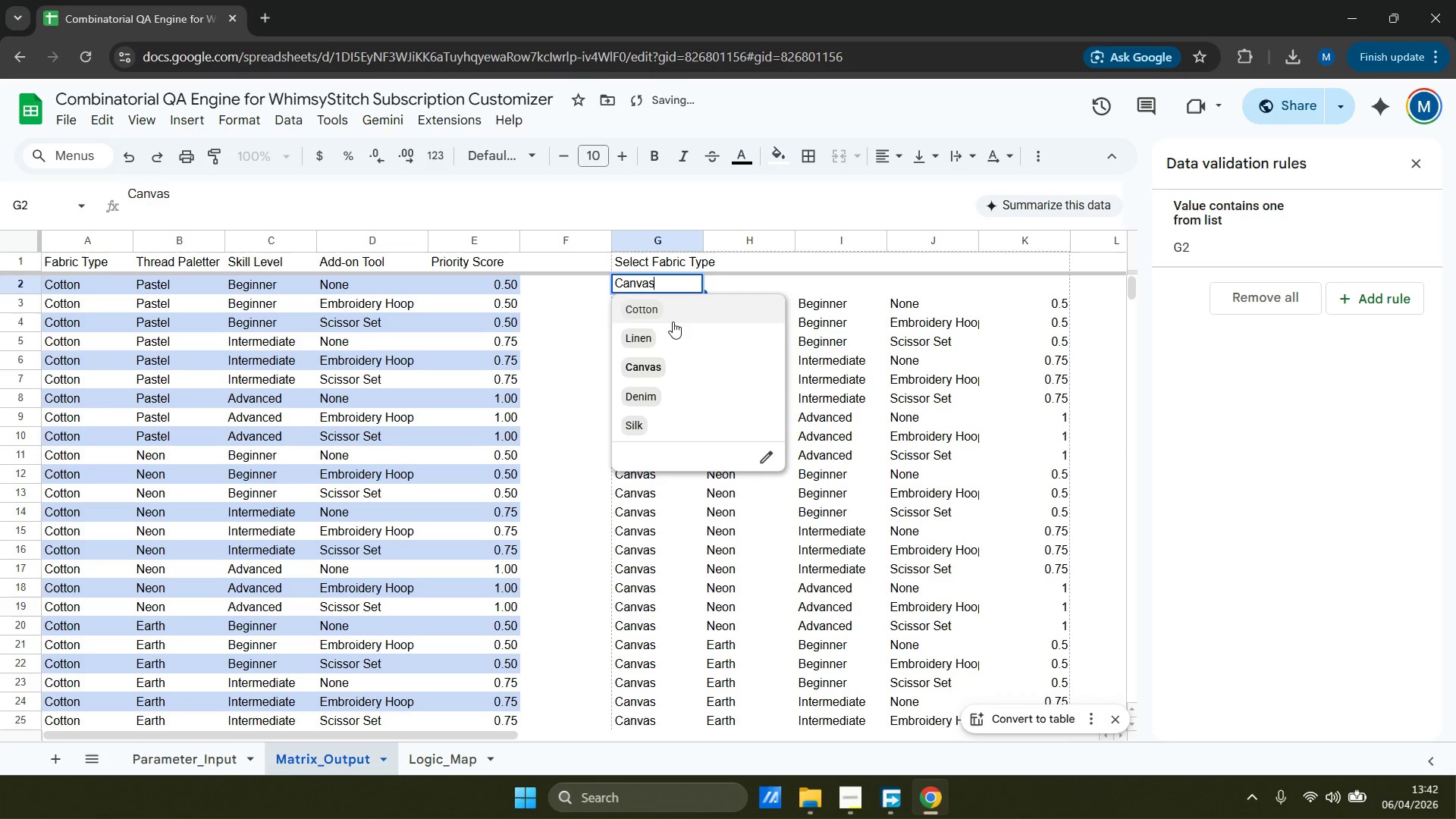 
left_click([655, 427])
 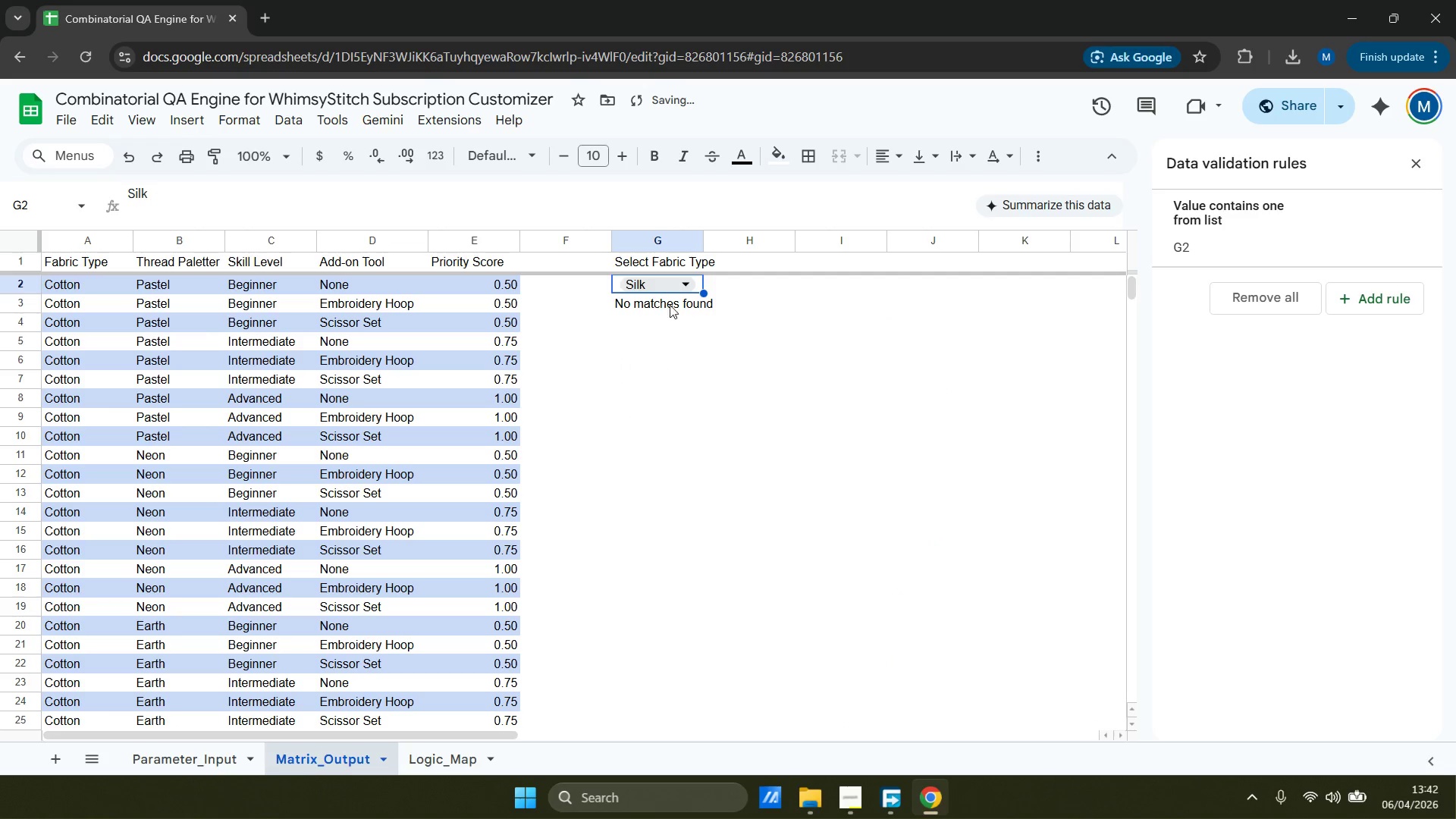 
left_click([679, 284])
 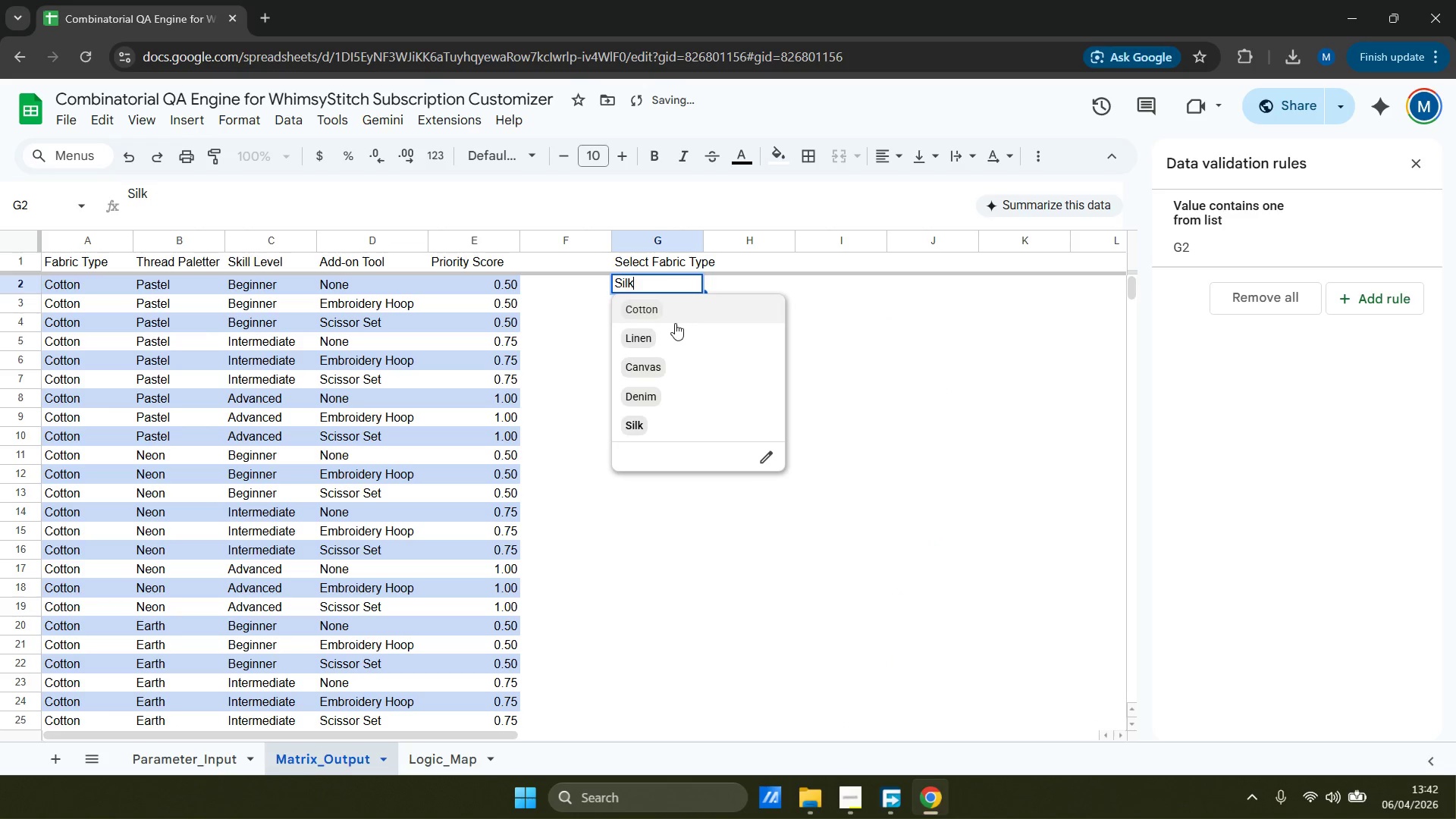 
left_click([675, 324])
 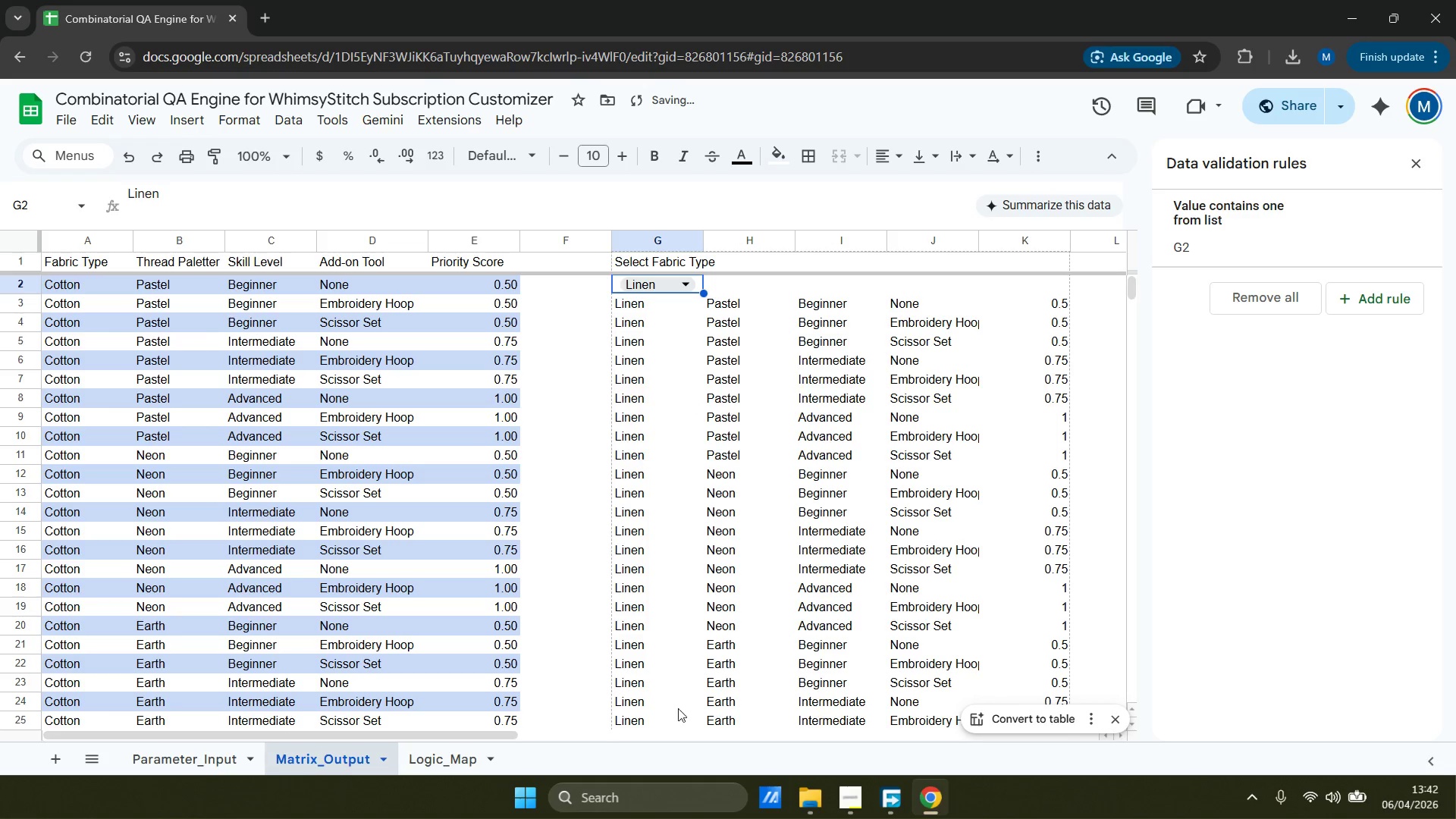 
left_click([449, 761])
 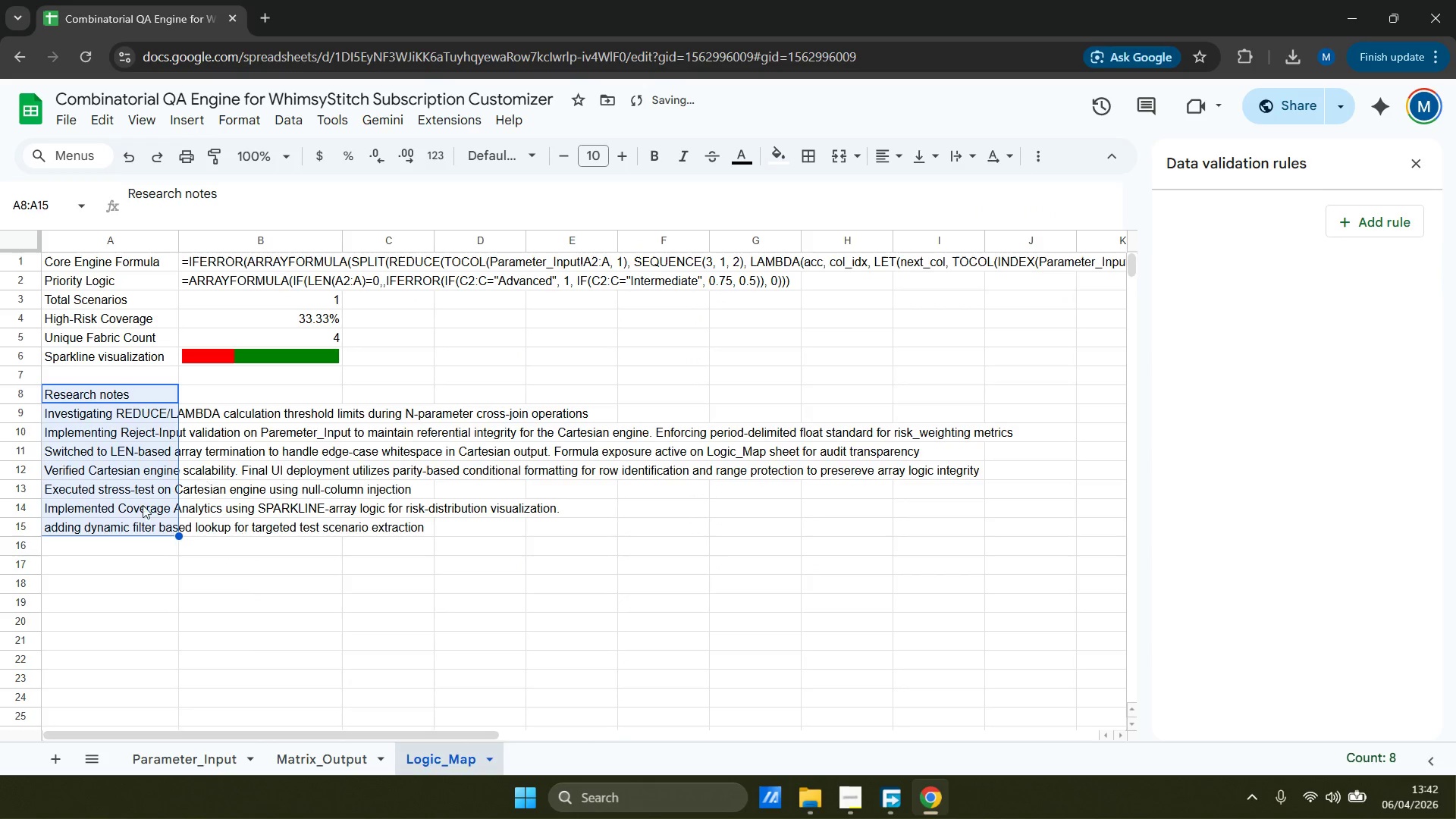 
left_click([61, 530])
 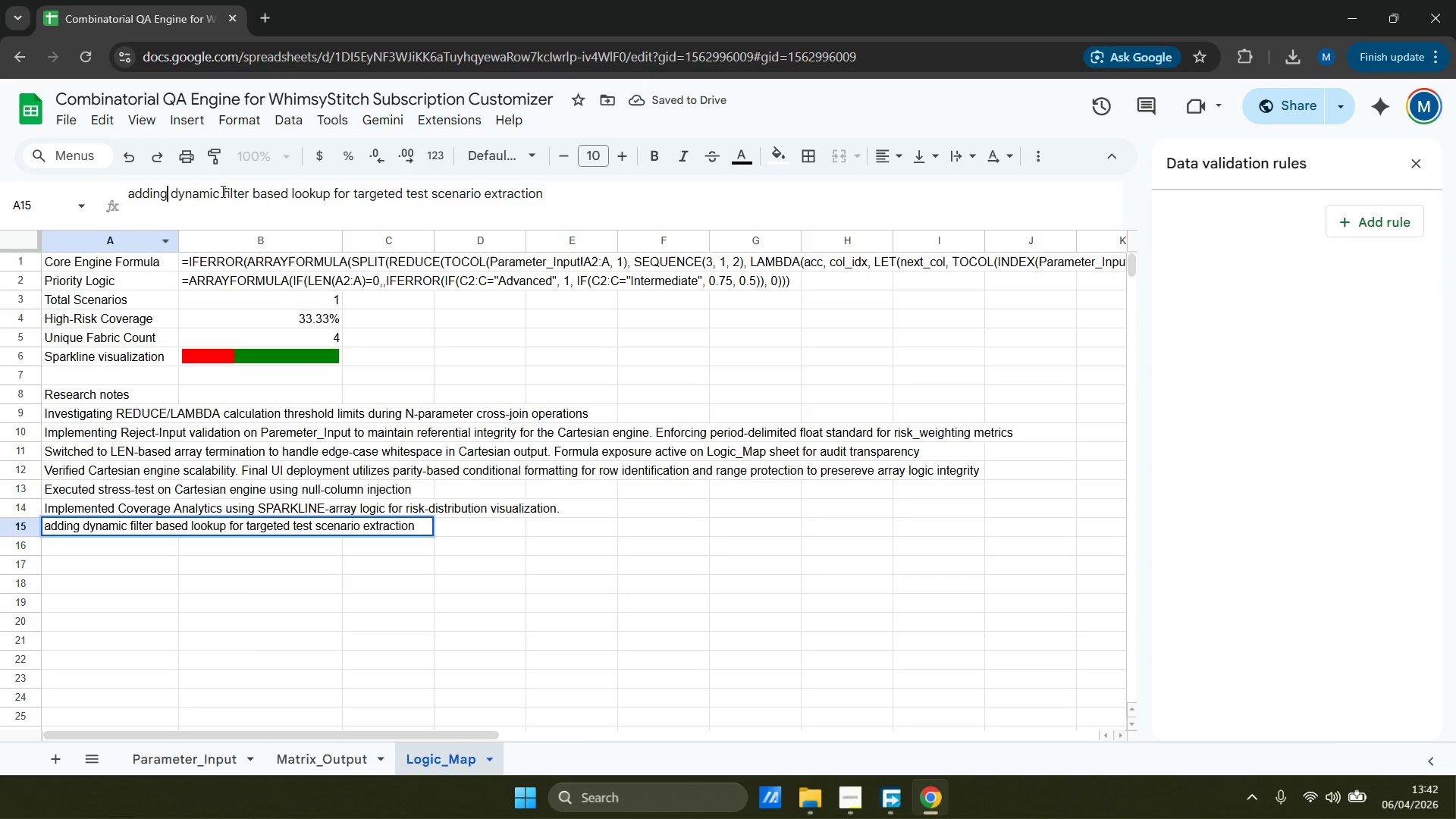 
key(Backspace)
key(Backspace)
key(Backspace)
type(ed)
 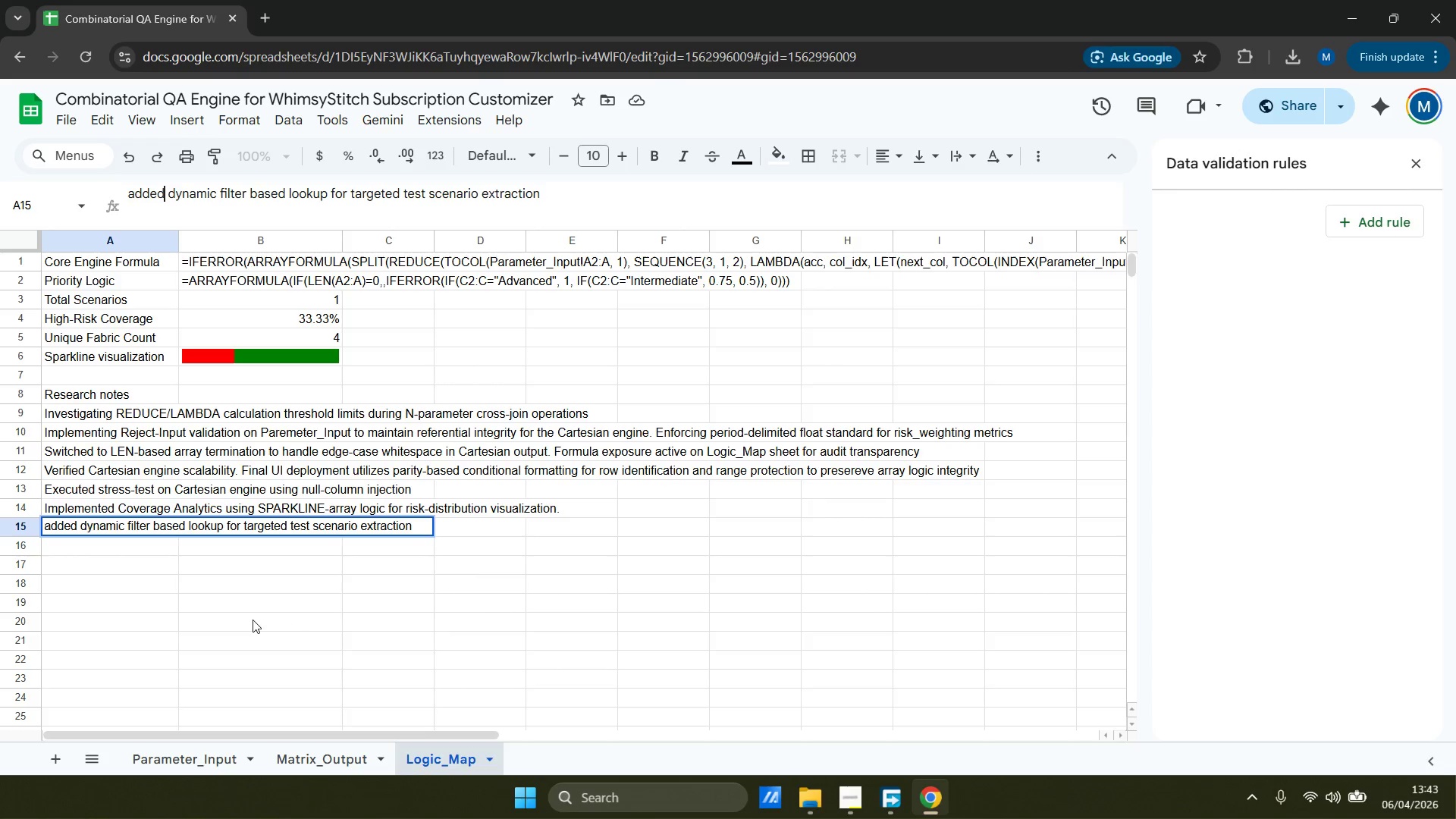 
wait(12.81)
 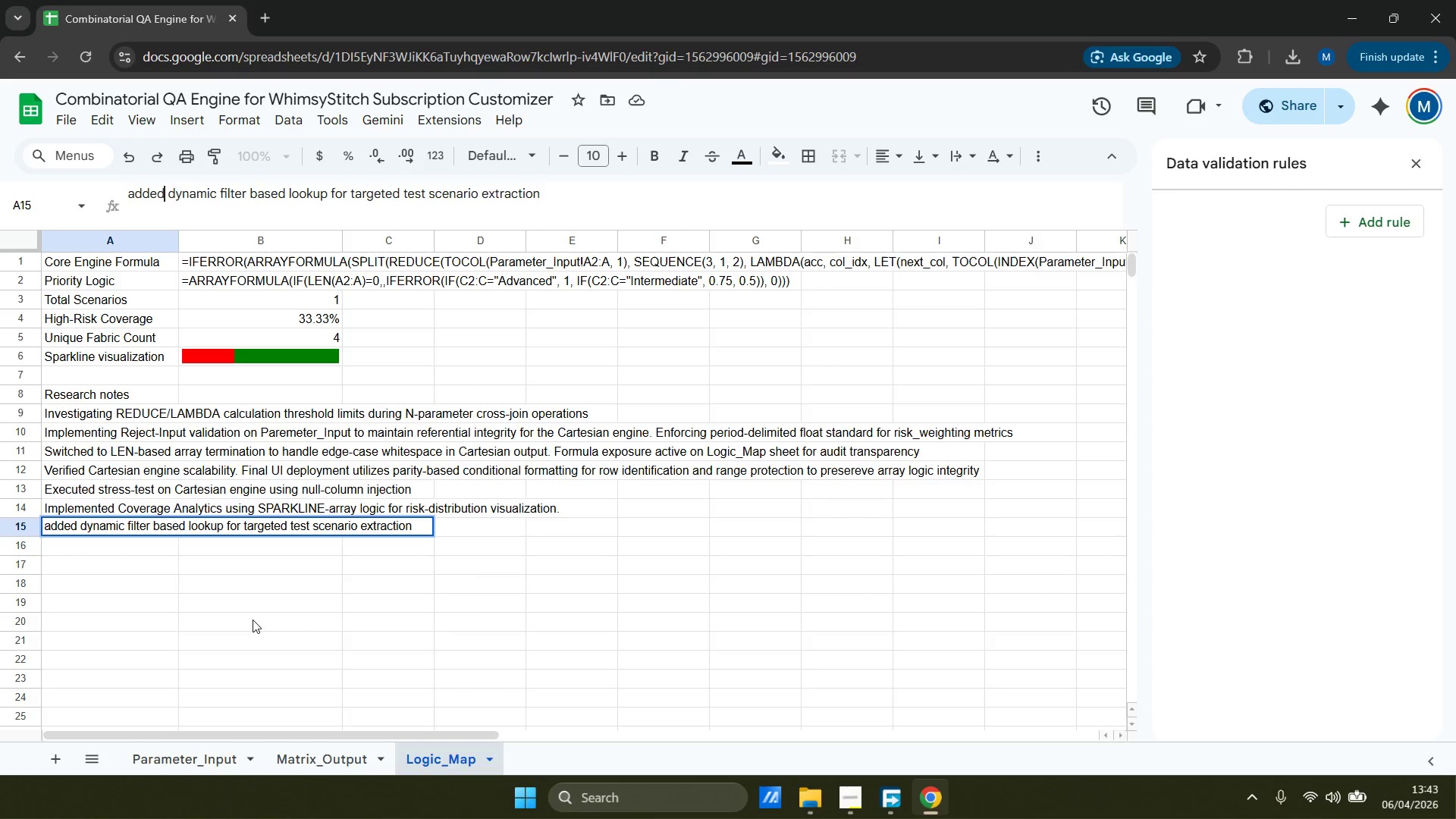 
left_click([70, 130])
 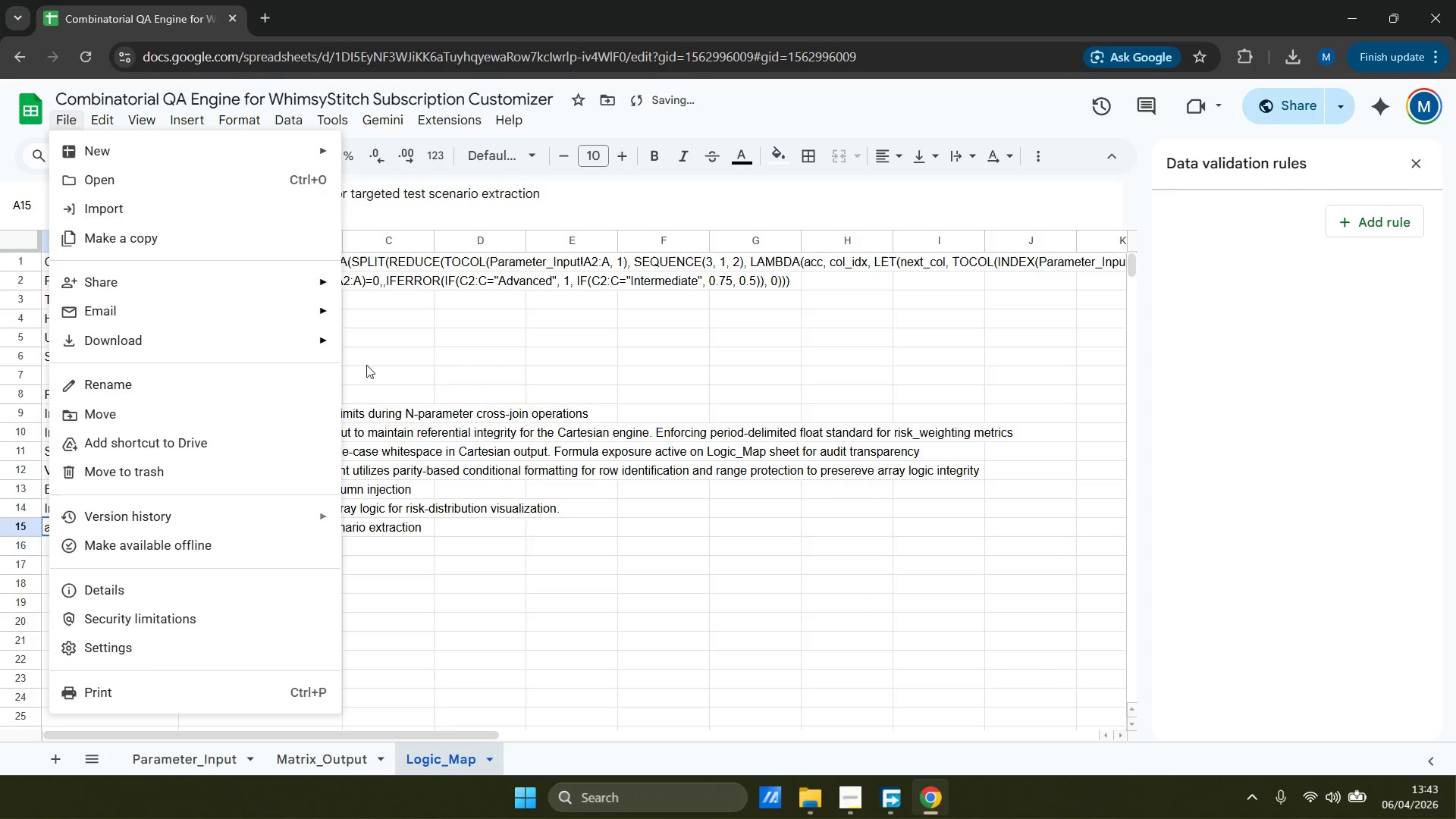 
left_click([590, 593])
 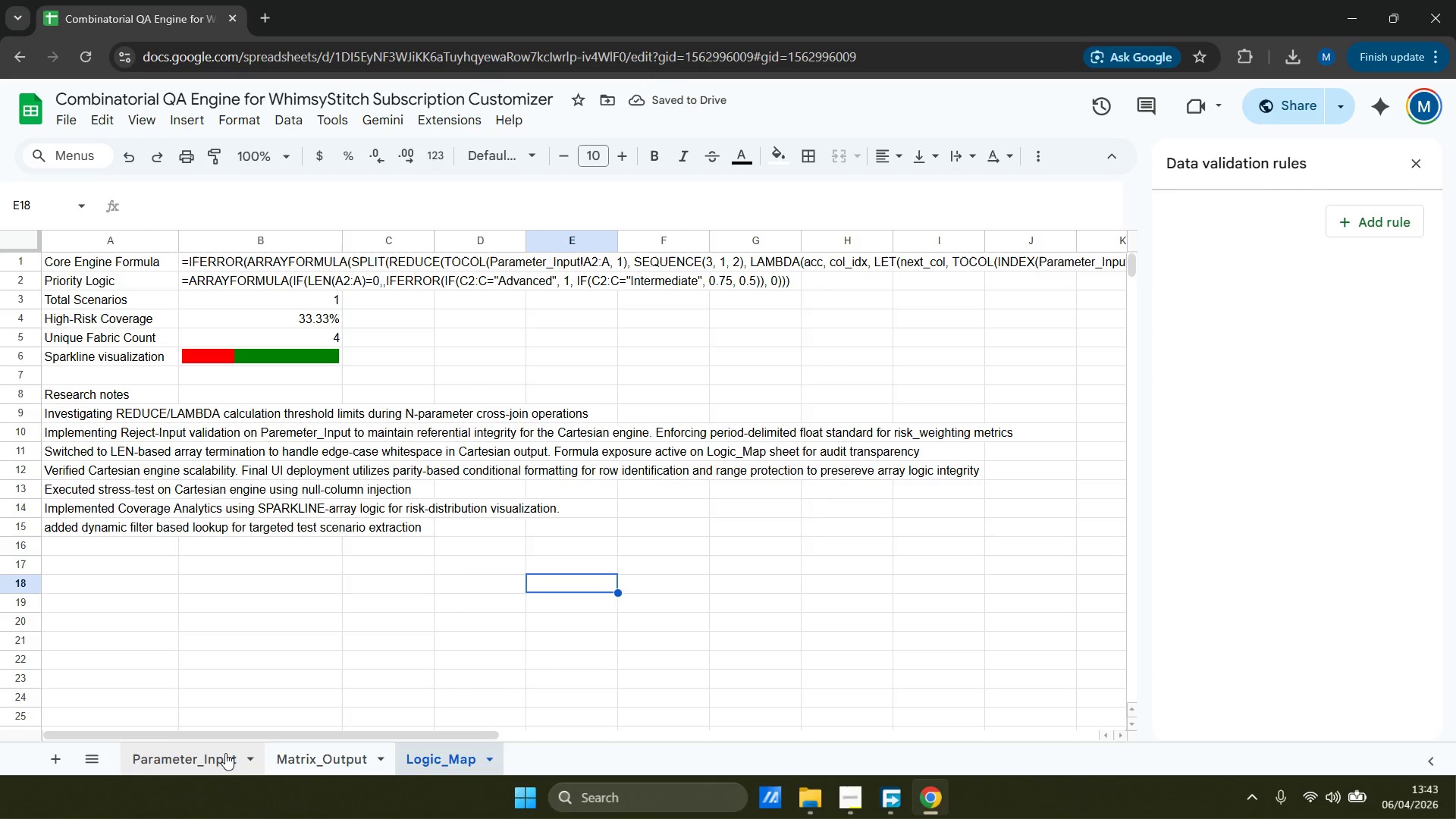 
double_click([295, 752])
 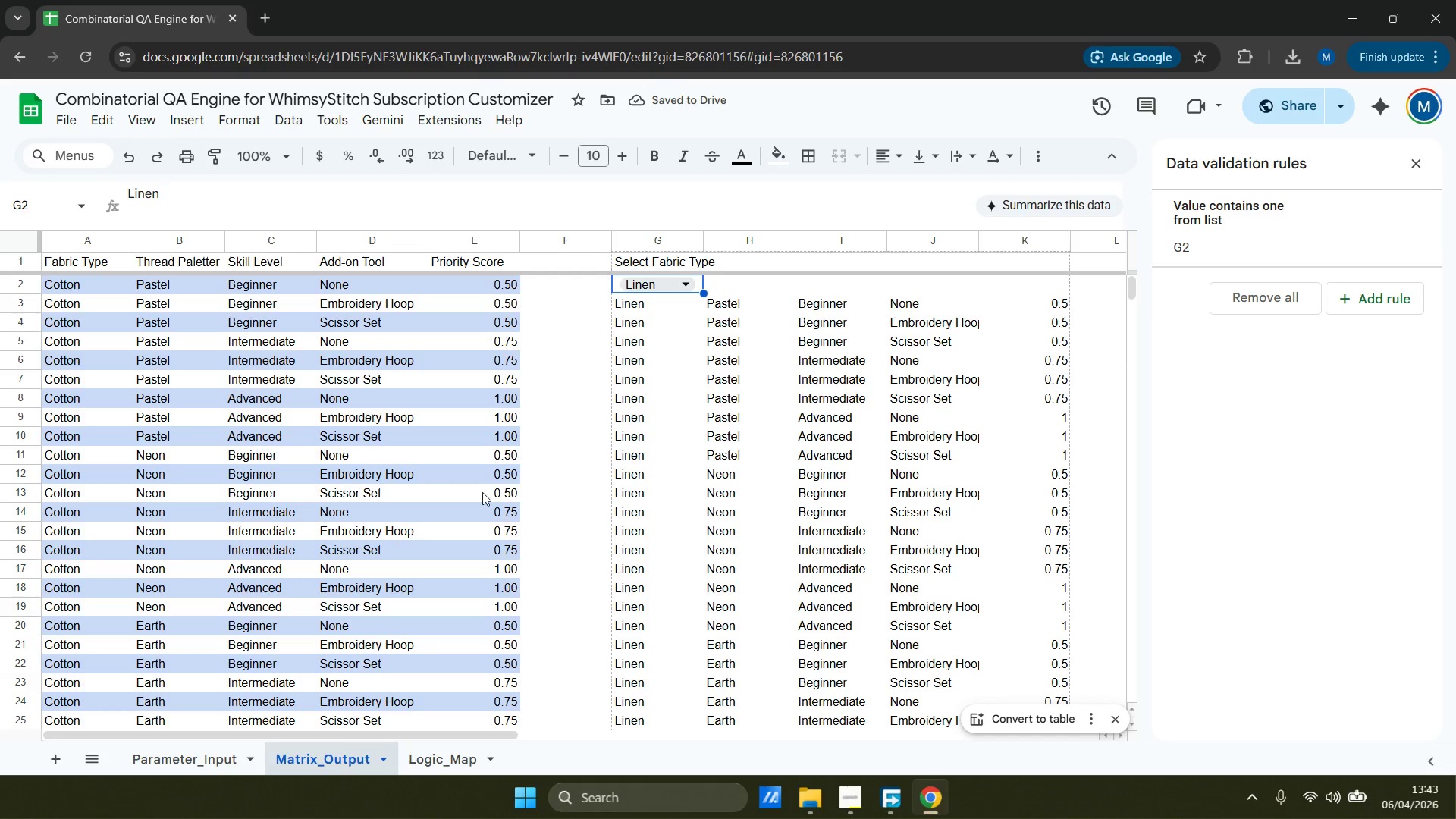 
scroll: coordinate [729, 575], scroll_direction: up, amount: 5.0
 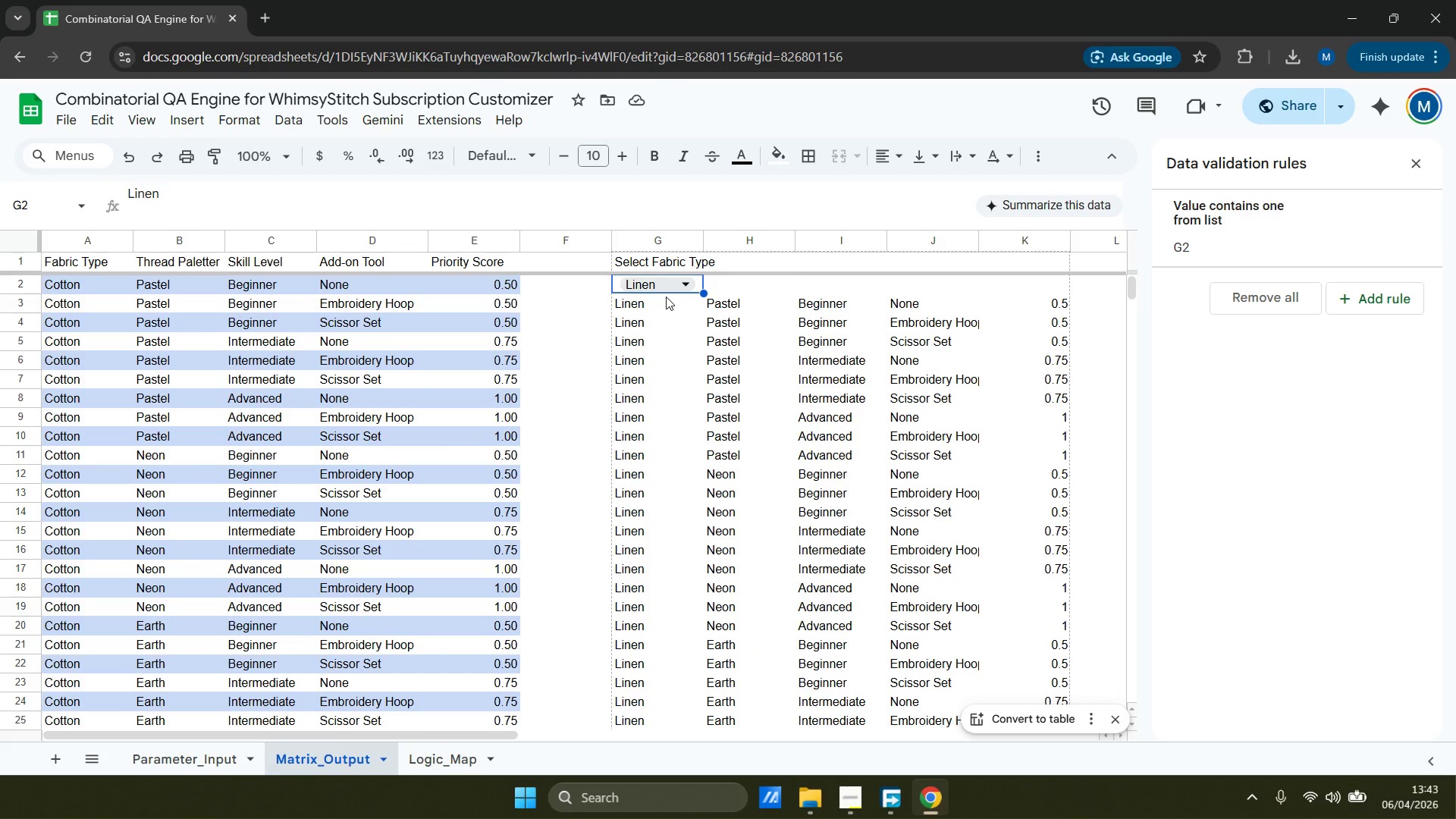 
left_click([673, 288])
 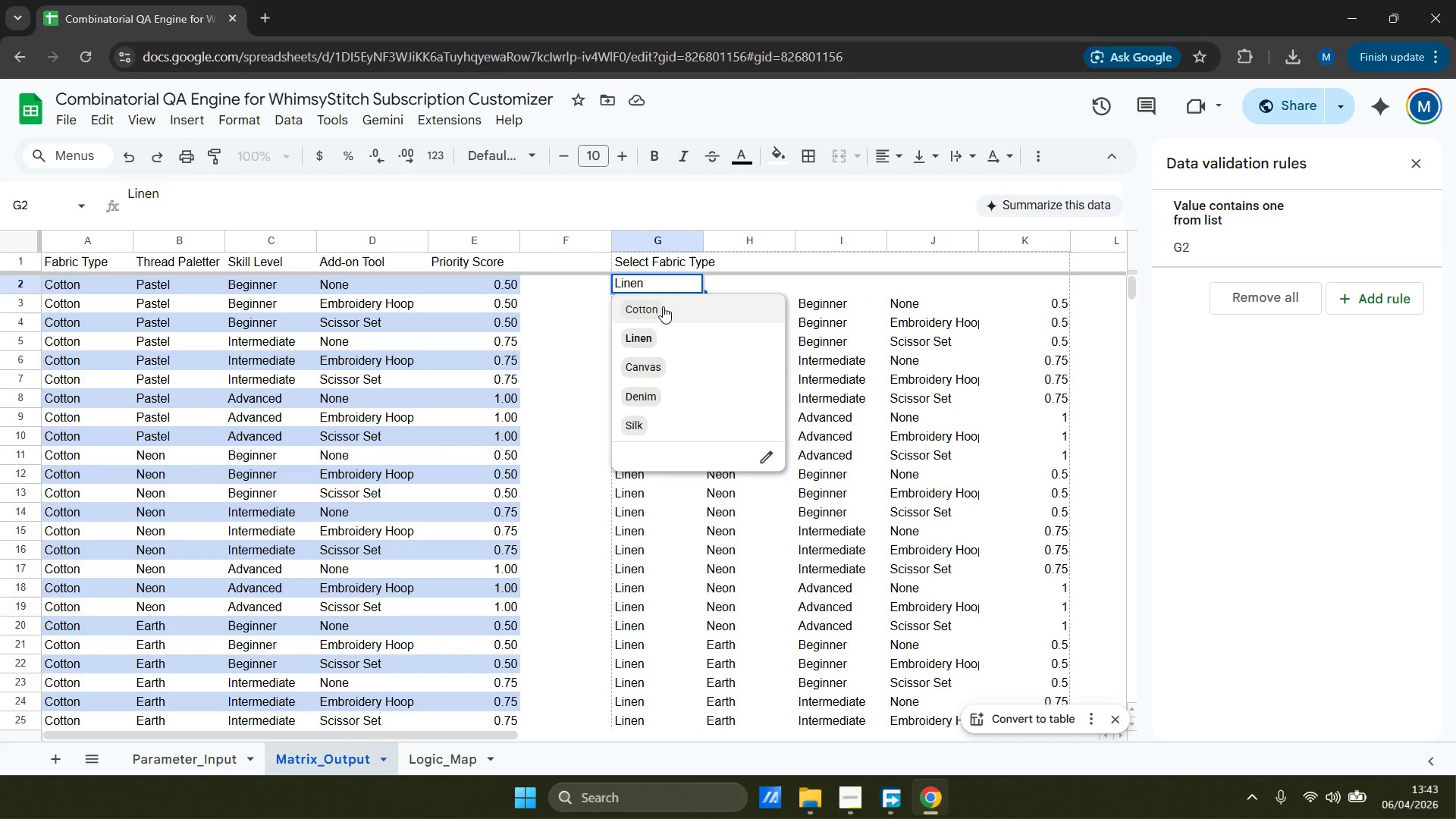 
left_click([663, 306])
 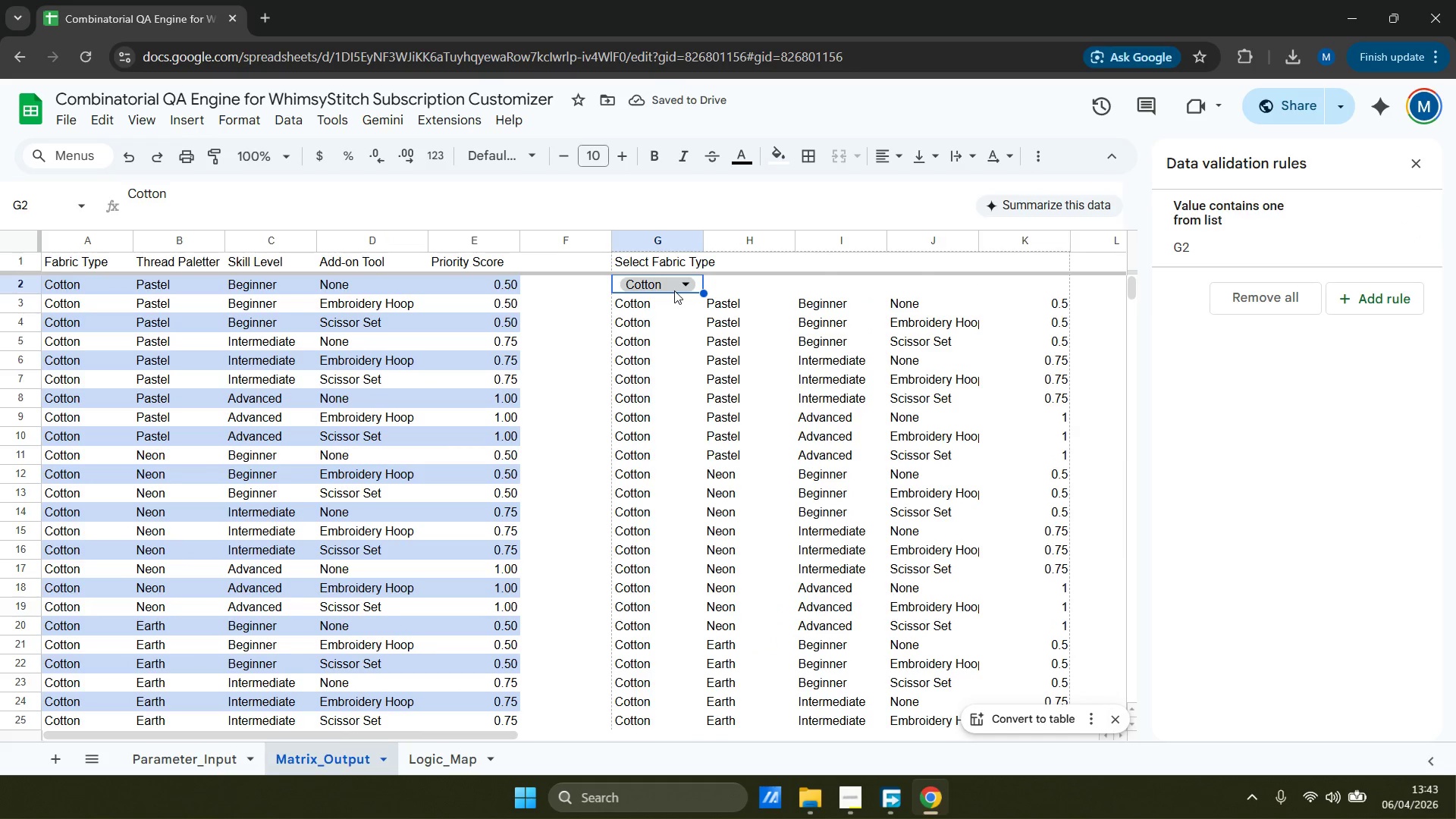 
left_click([674, 290])
 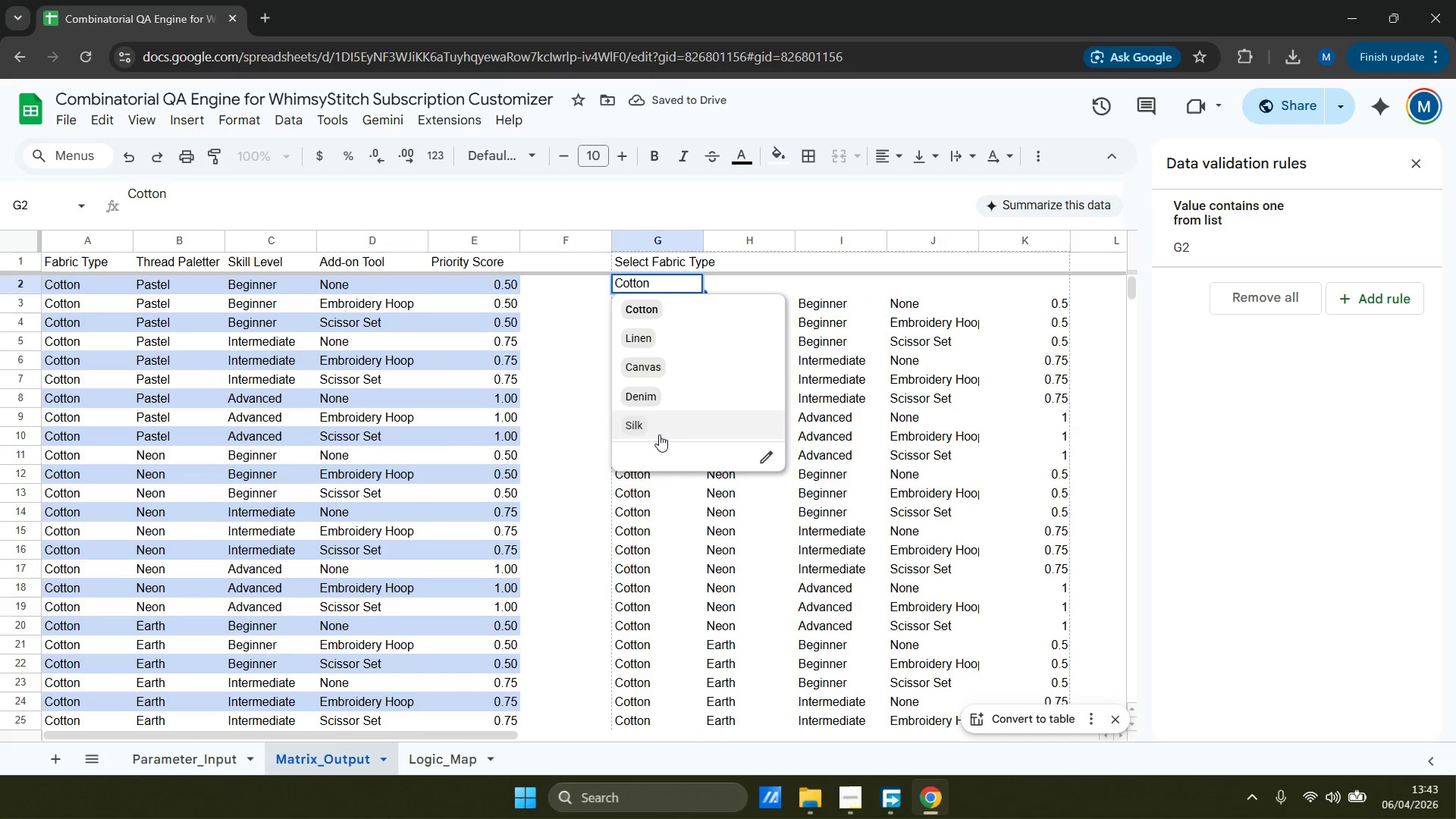 
left_click([659, 435])
 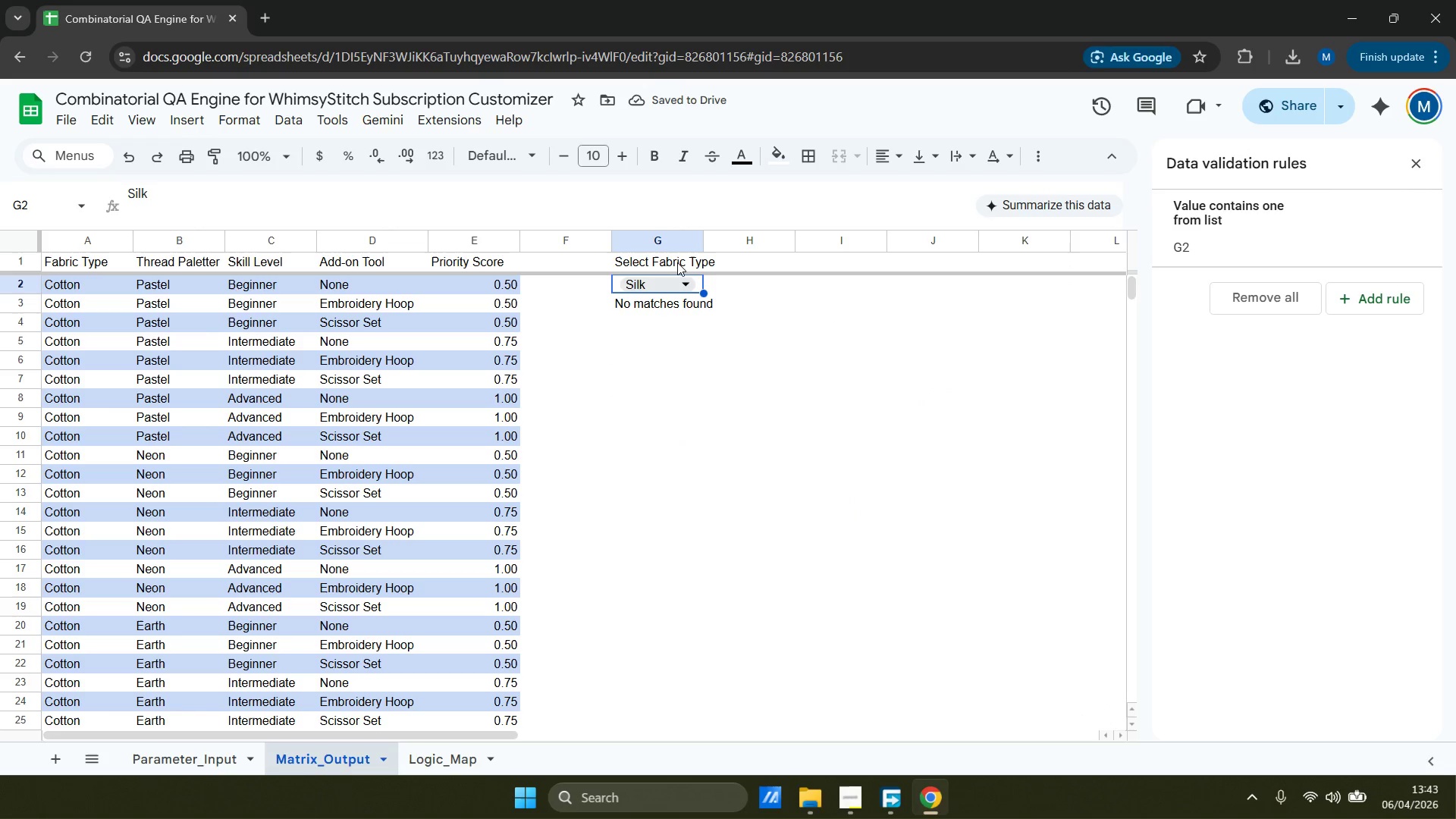 
wait(6.86)
 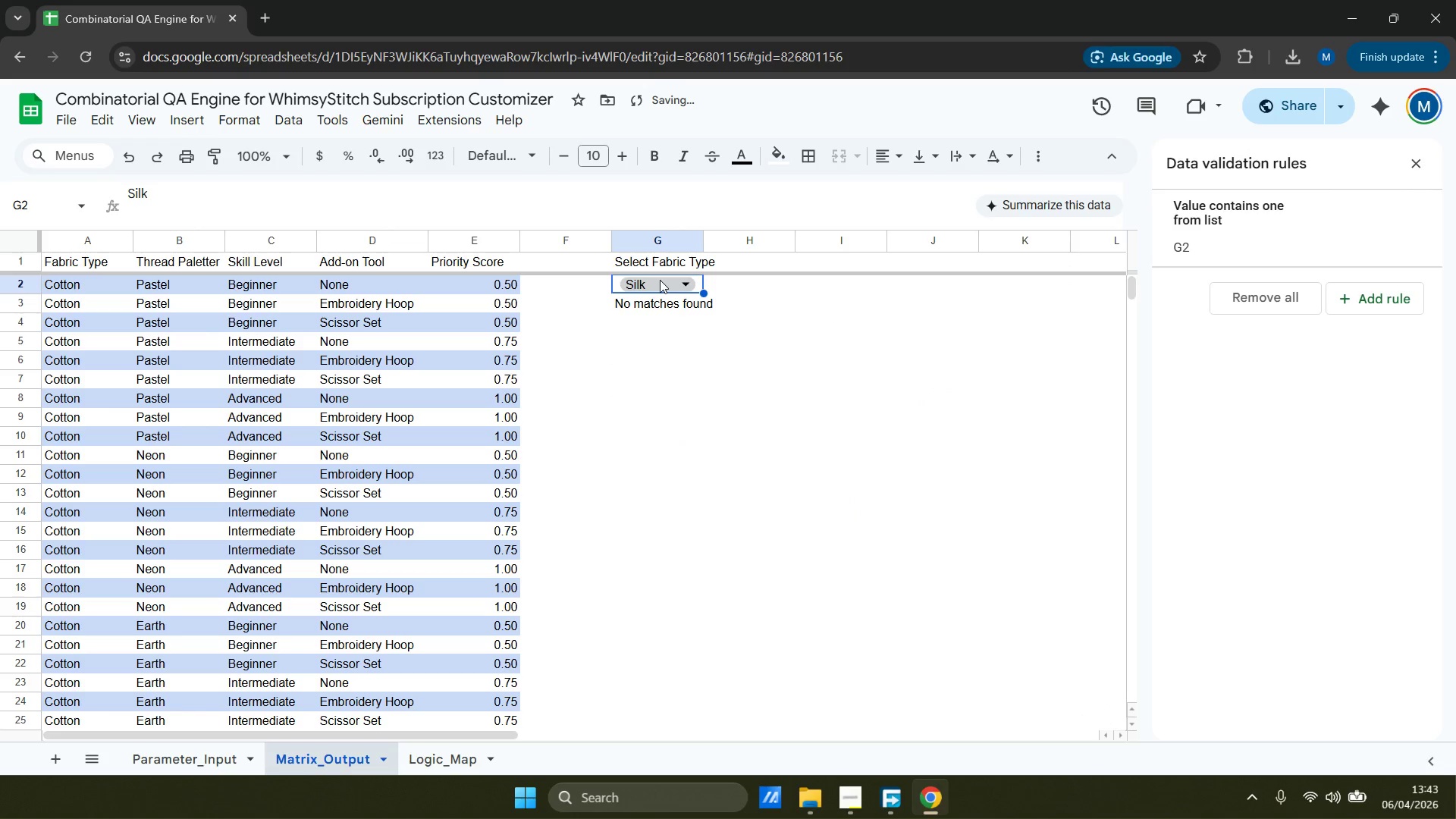 
left_click([545, 307])
 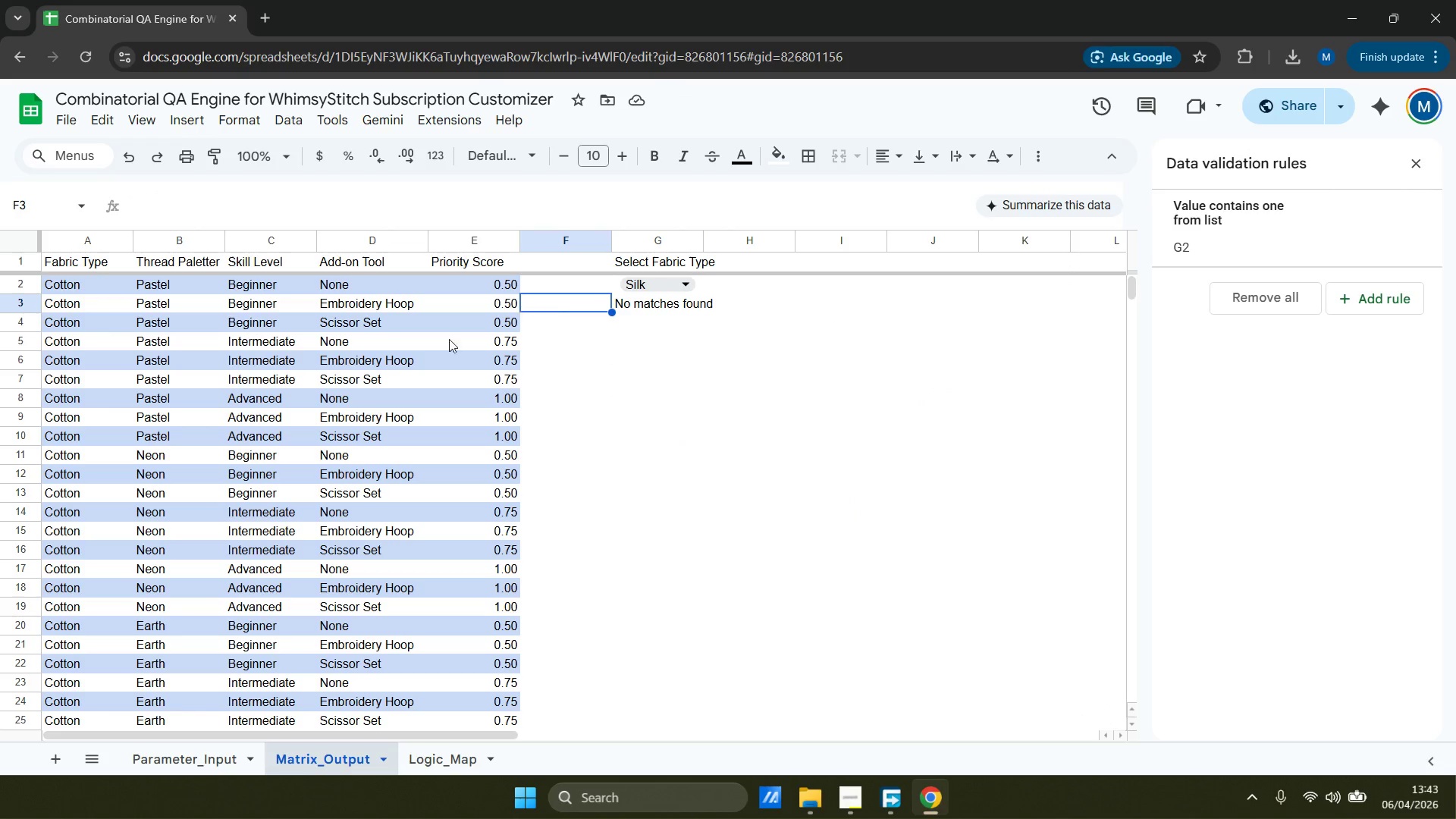 
scroll: coordinate [336, 406], scroll_direction: up, amount: 5.0
 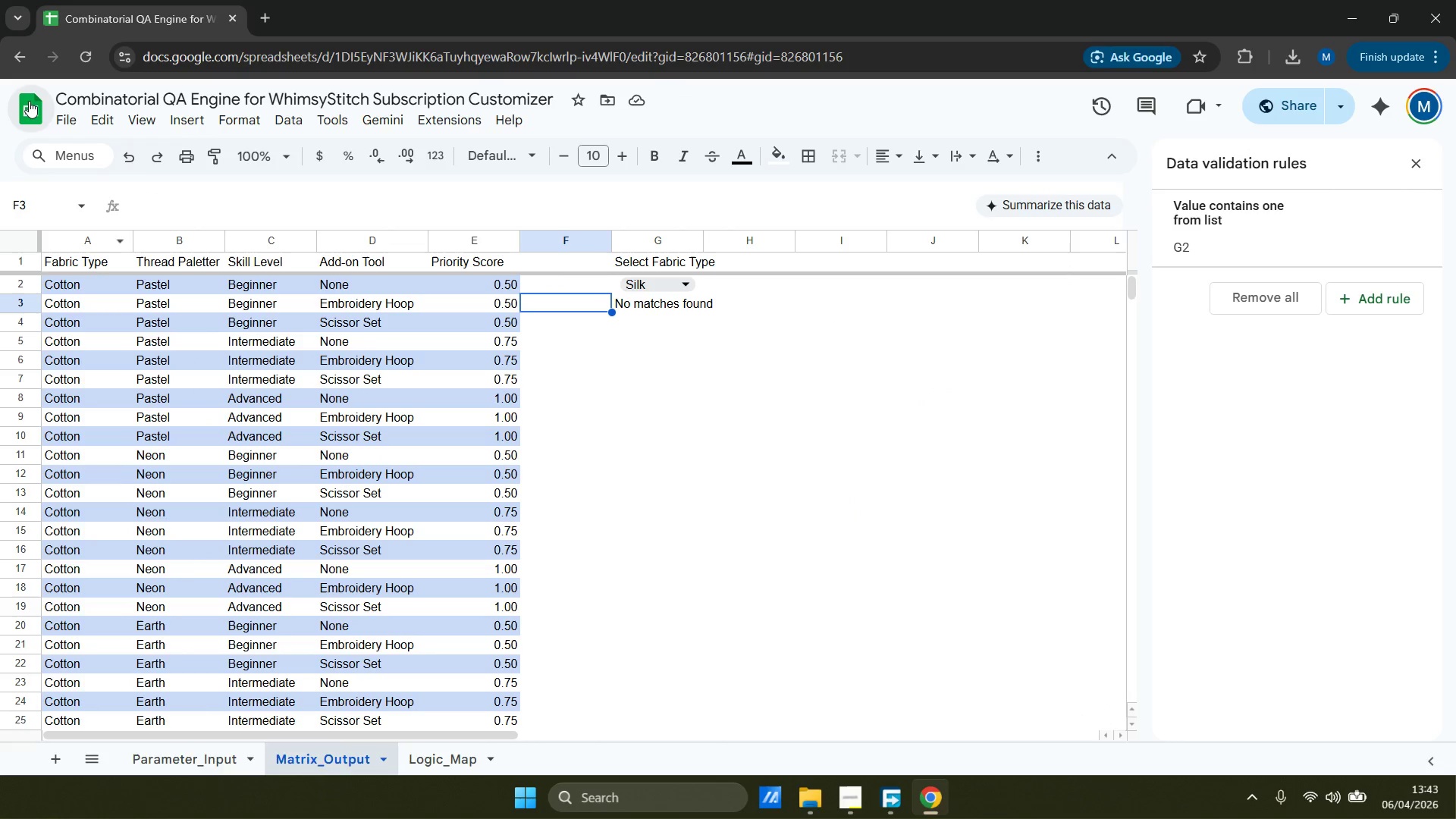 
left_click([64, 118])
 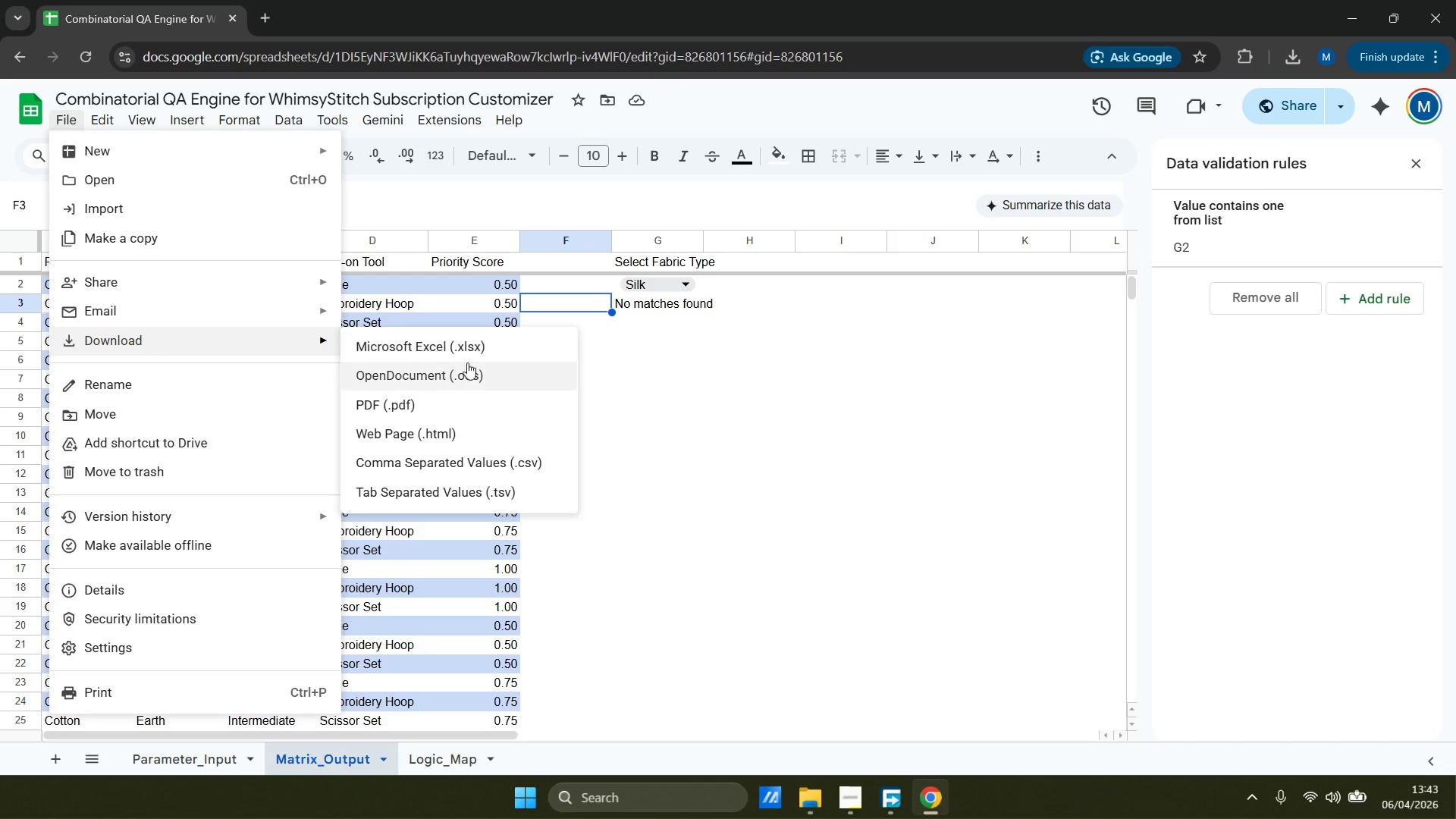 